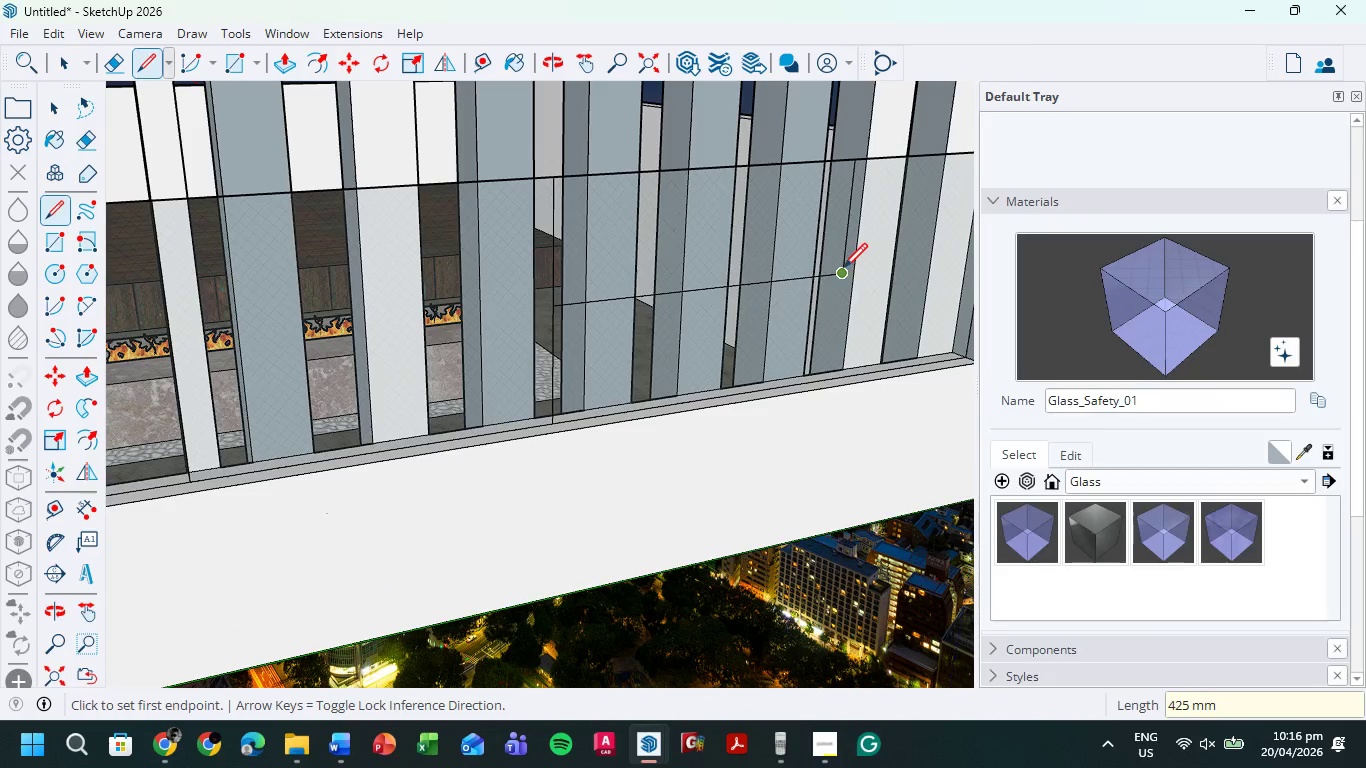 
left_click([843, 270])
 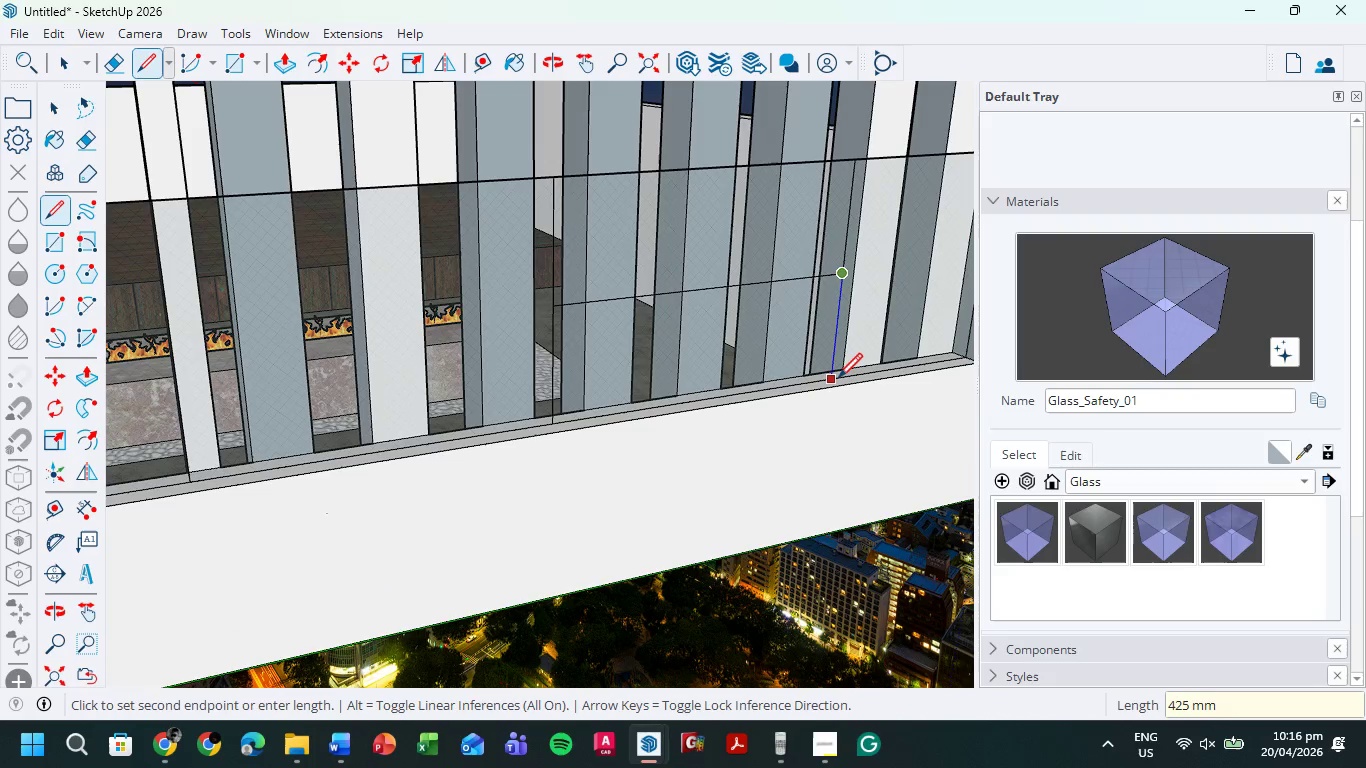 
left_click([838, 380])
 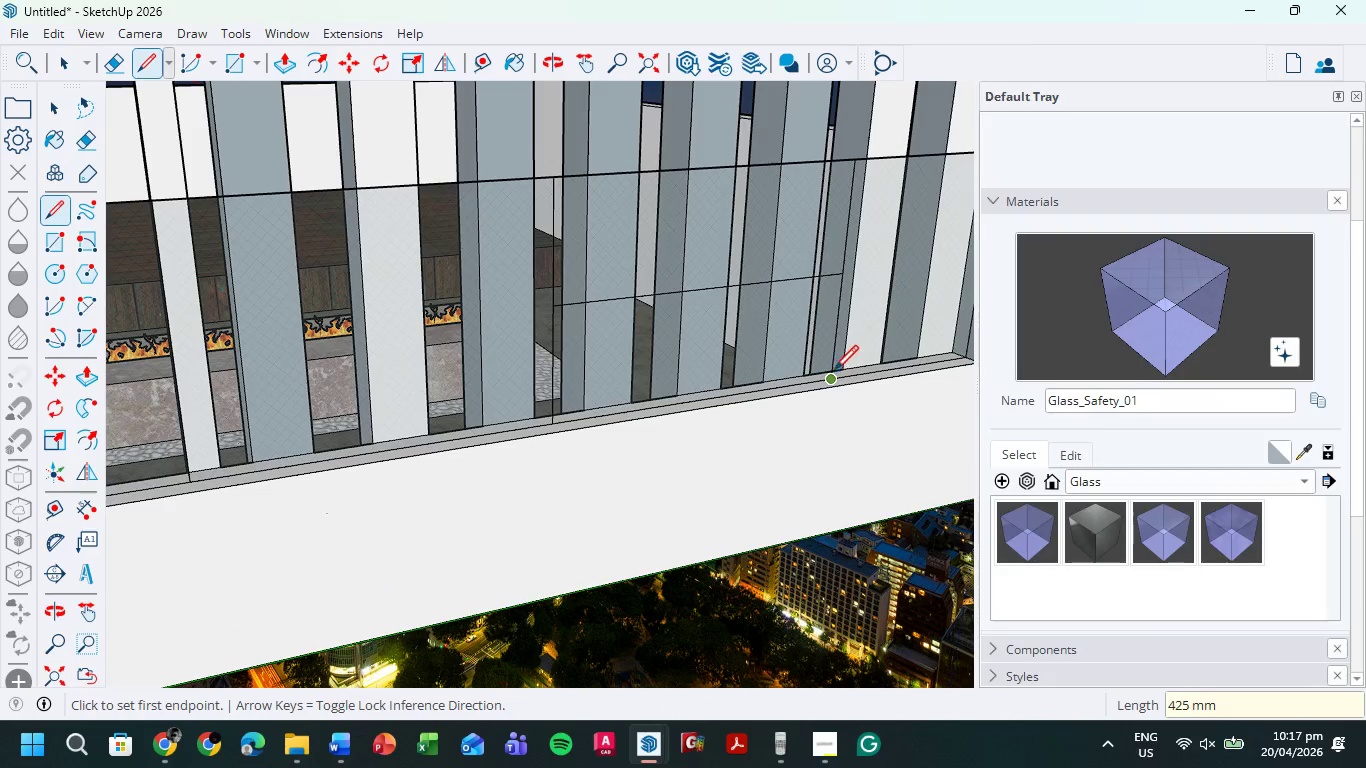 
key(E)
 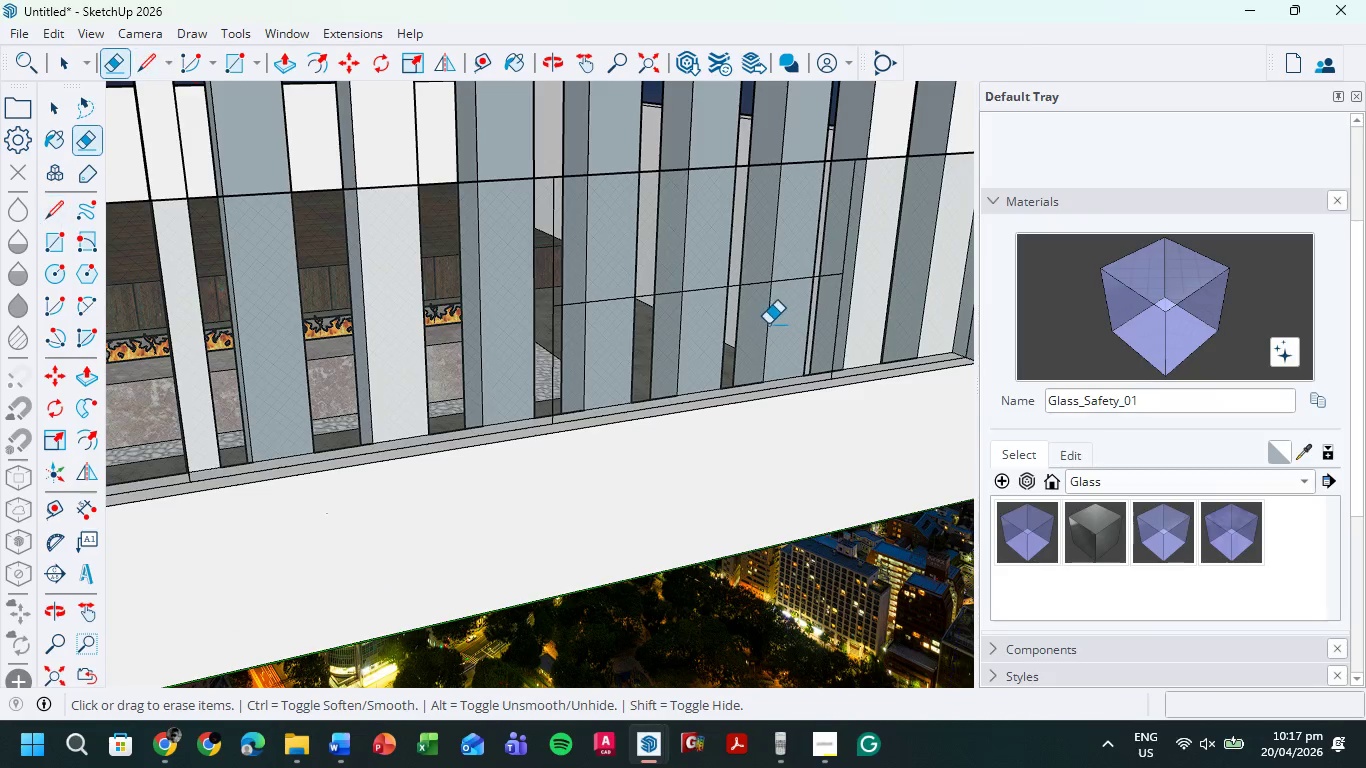 
left_click_drag(start_coordinate=[768, 324], to_coordinate=[738, 244])
 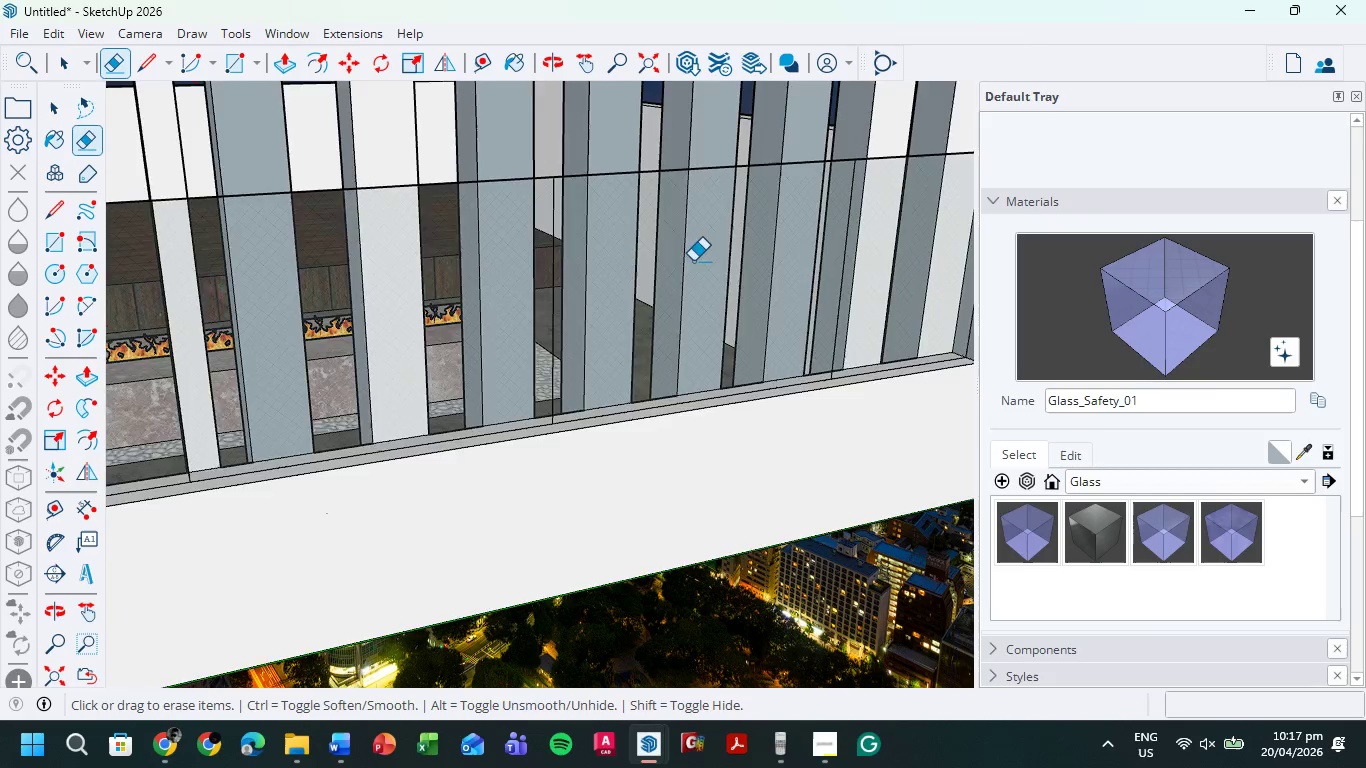 
scroll: coordinate [694, 272], scroll_direction: down, amount: 7.0
 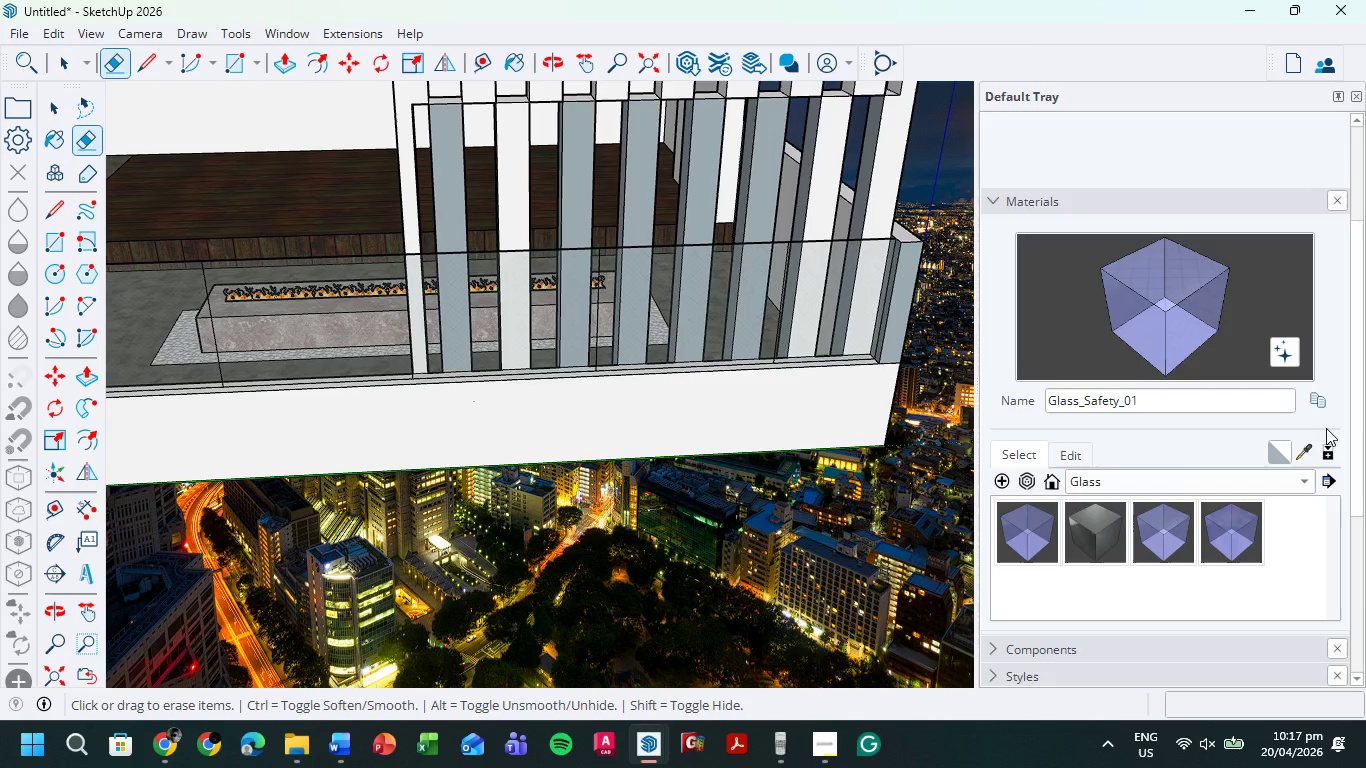 
double_click([784, 408])
 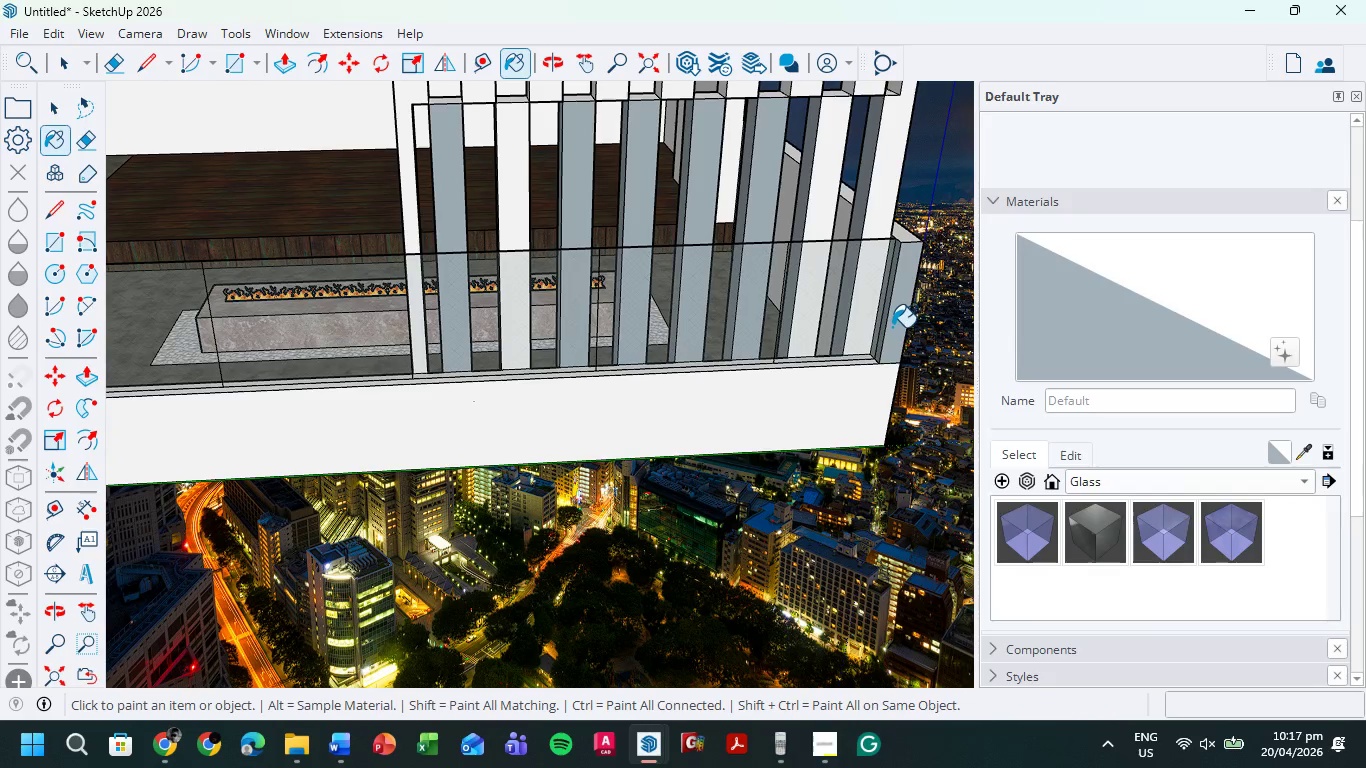 
left_click([892, 328])
 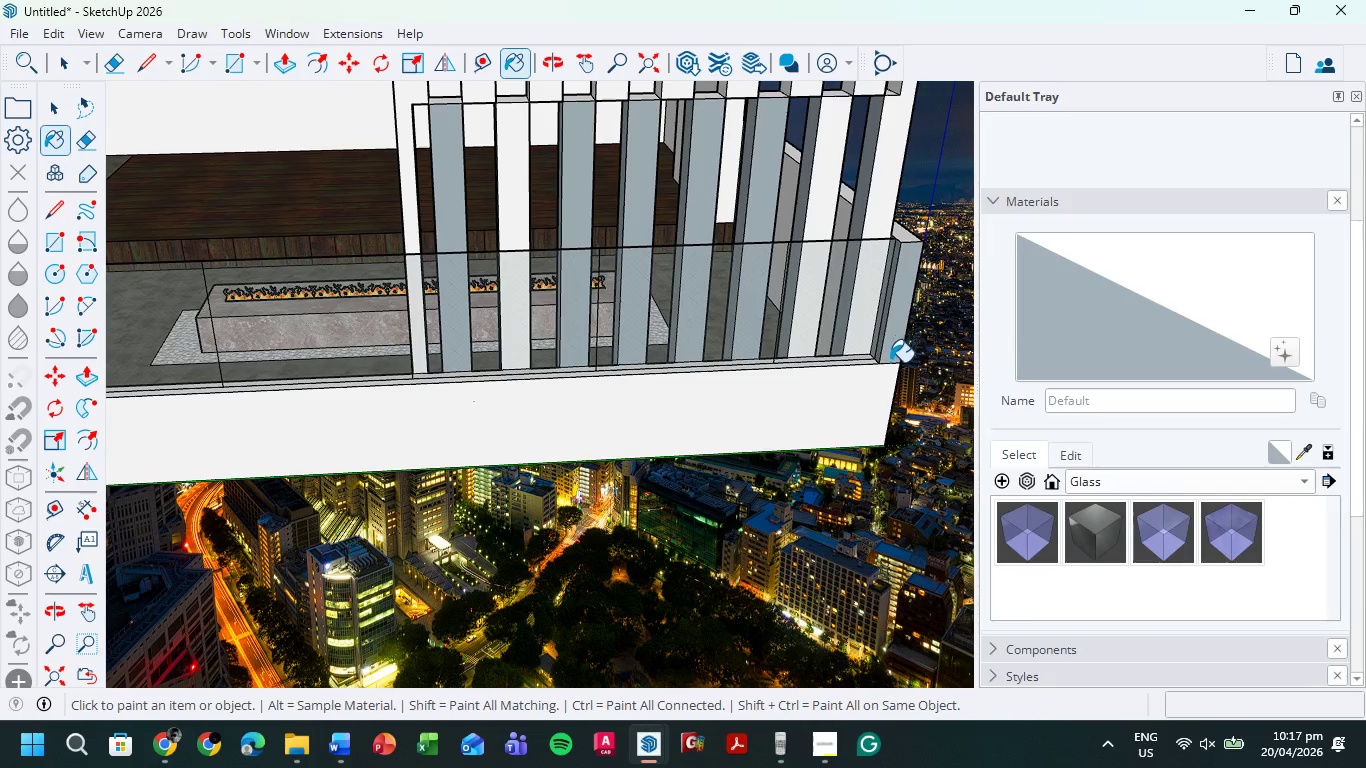 
left_click_drag(start_coordinate=[888, 369], to_coordinate=[887, 360])
 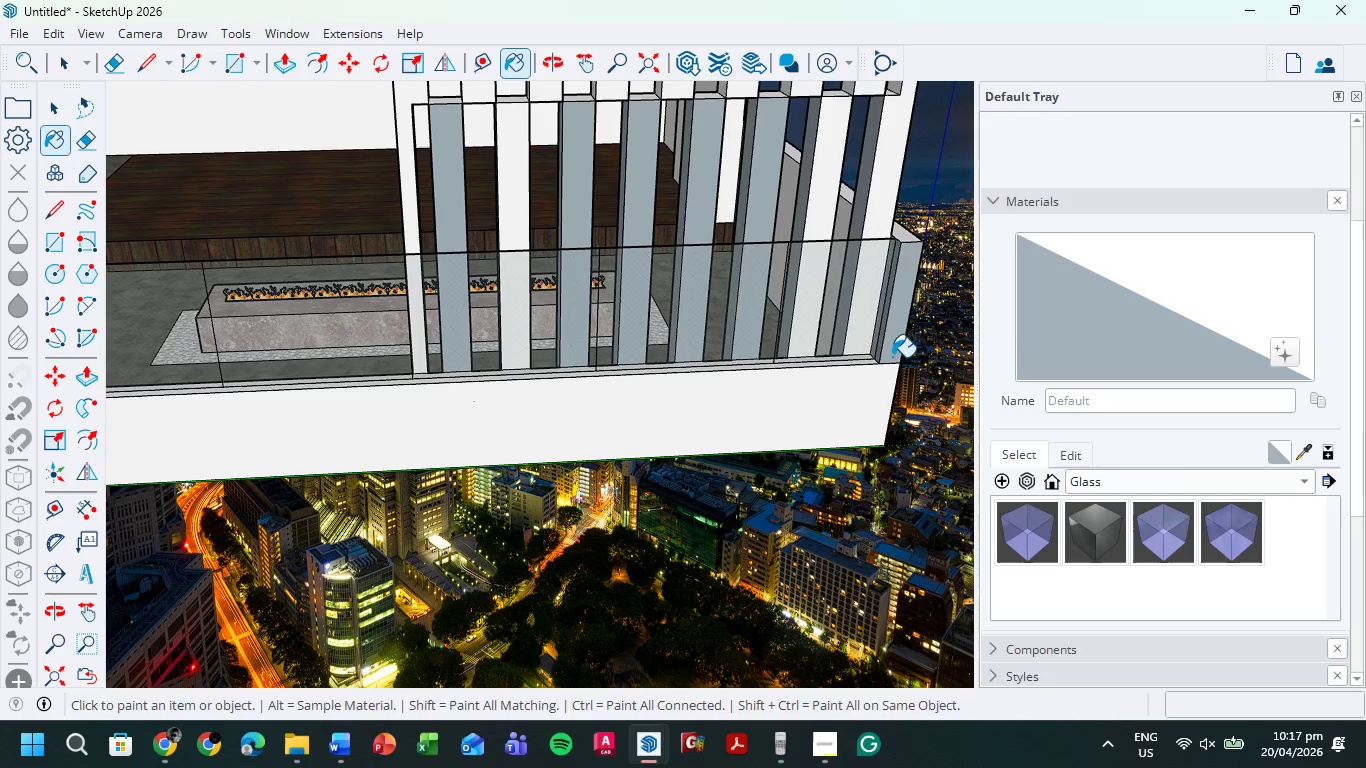 
key(E)
 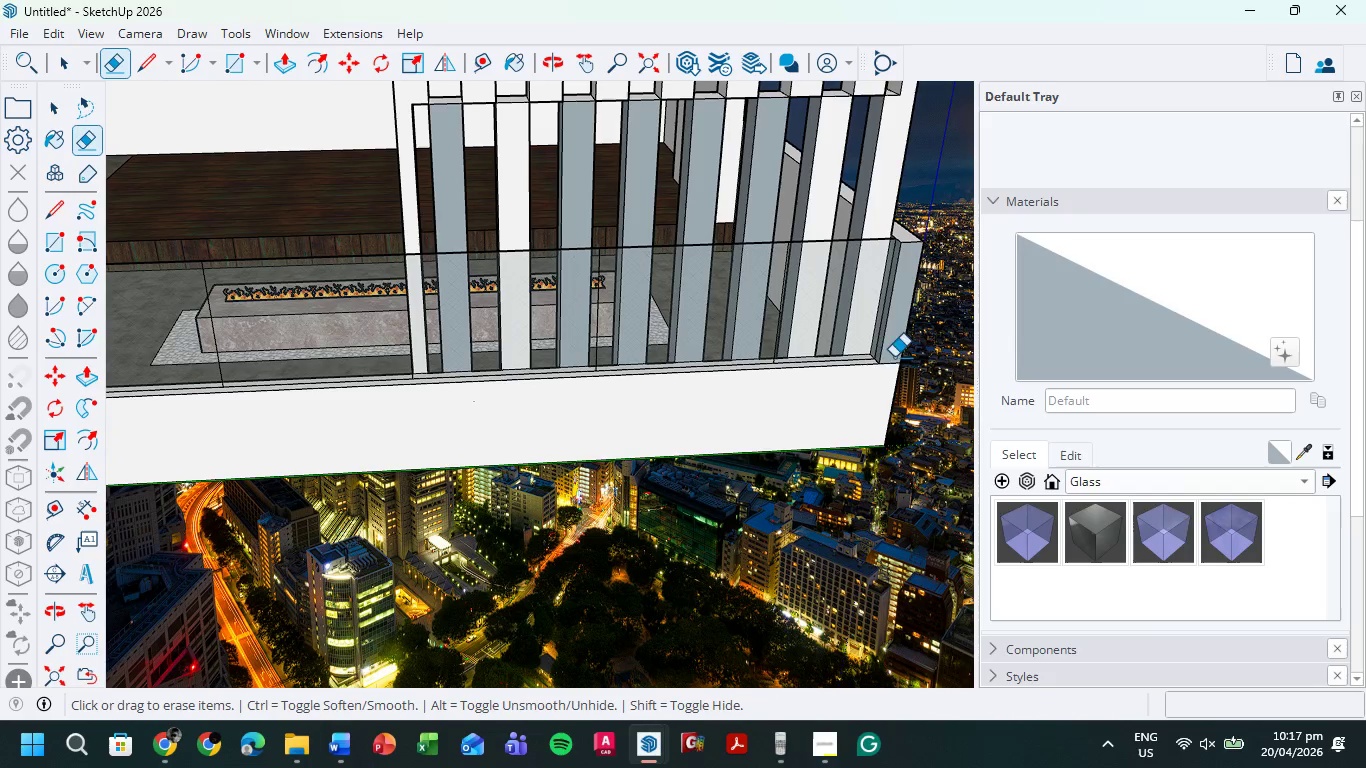 
left_click_drag(start_coordinate=[894, 357], to_coordinate=[894, 377])
 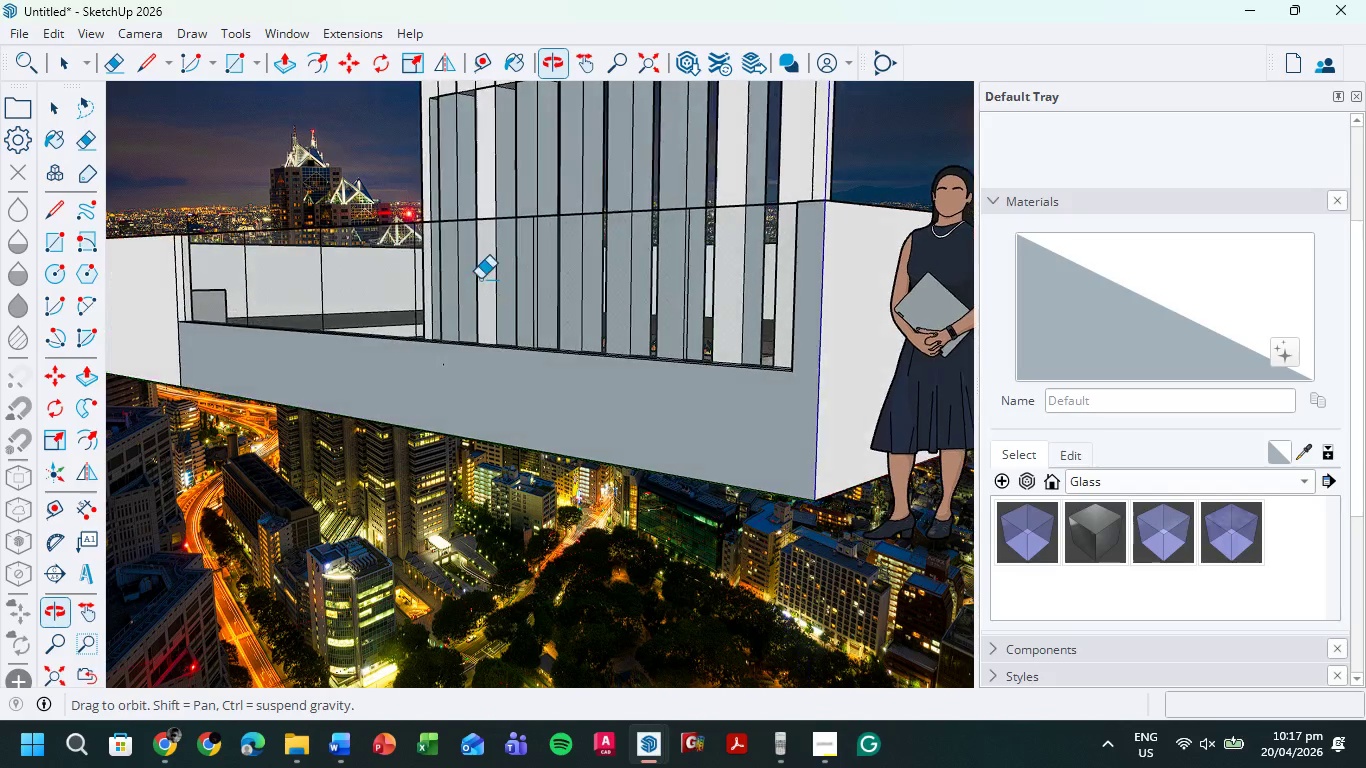 
left_click_drag(start_coordinate=[160, 353], to_coordinate=[213, 360])
 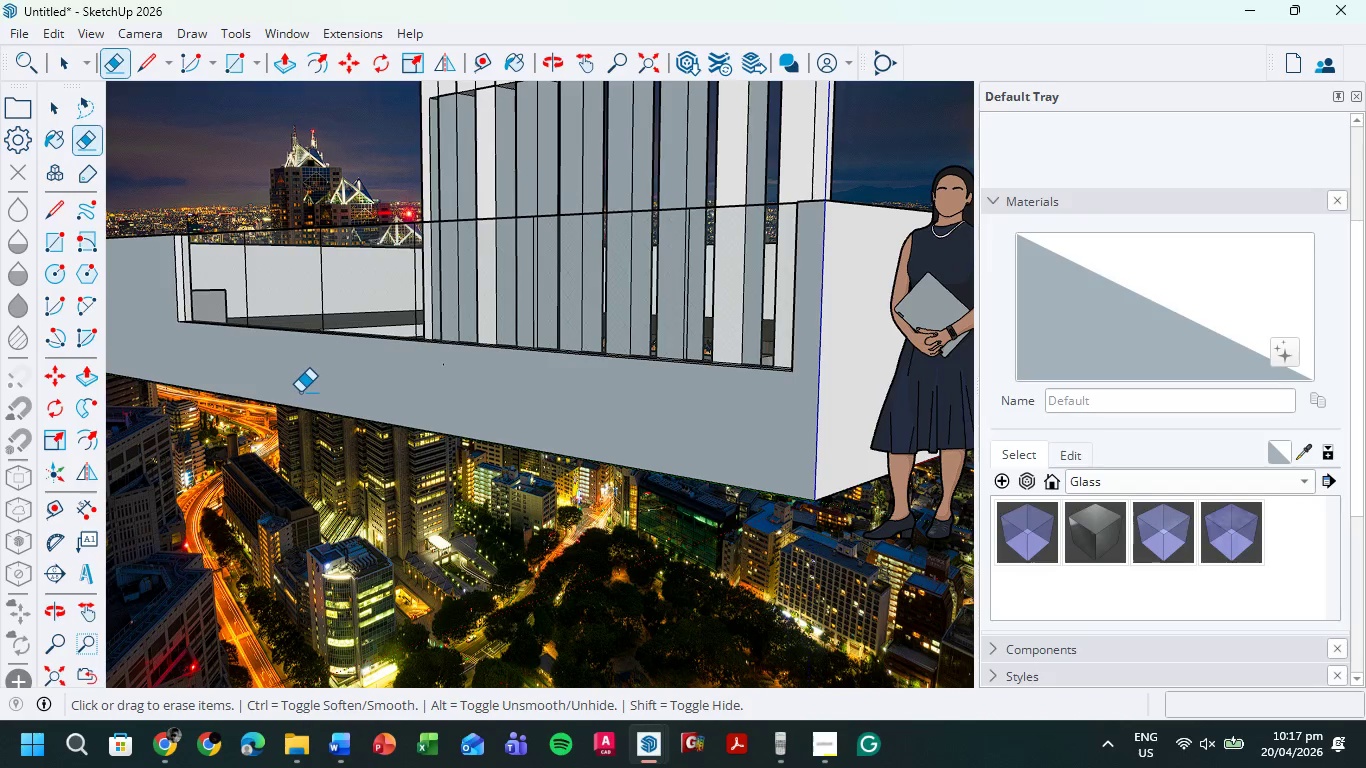 
scroll: coordinate [300, 387], scroll_direction: down, amount: 6.0
 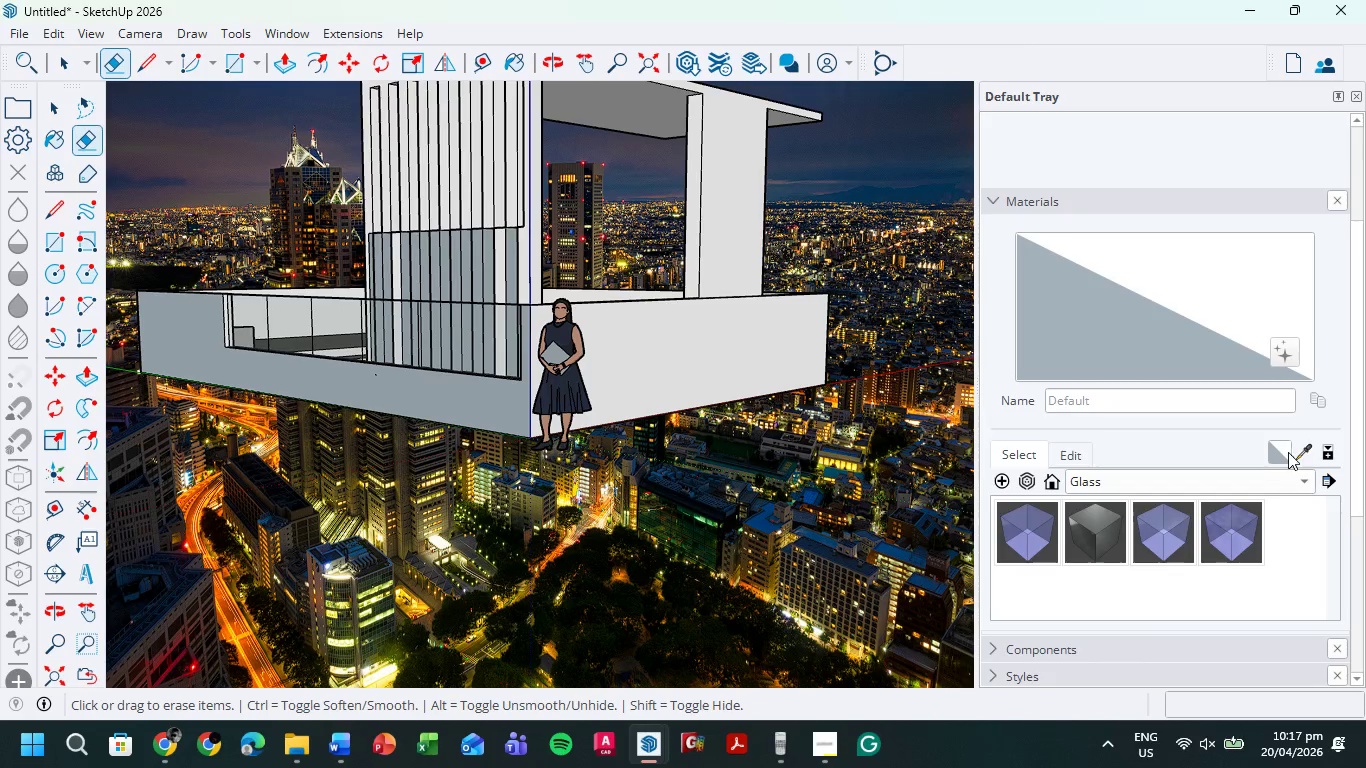 
left_click([1303, 452])
 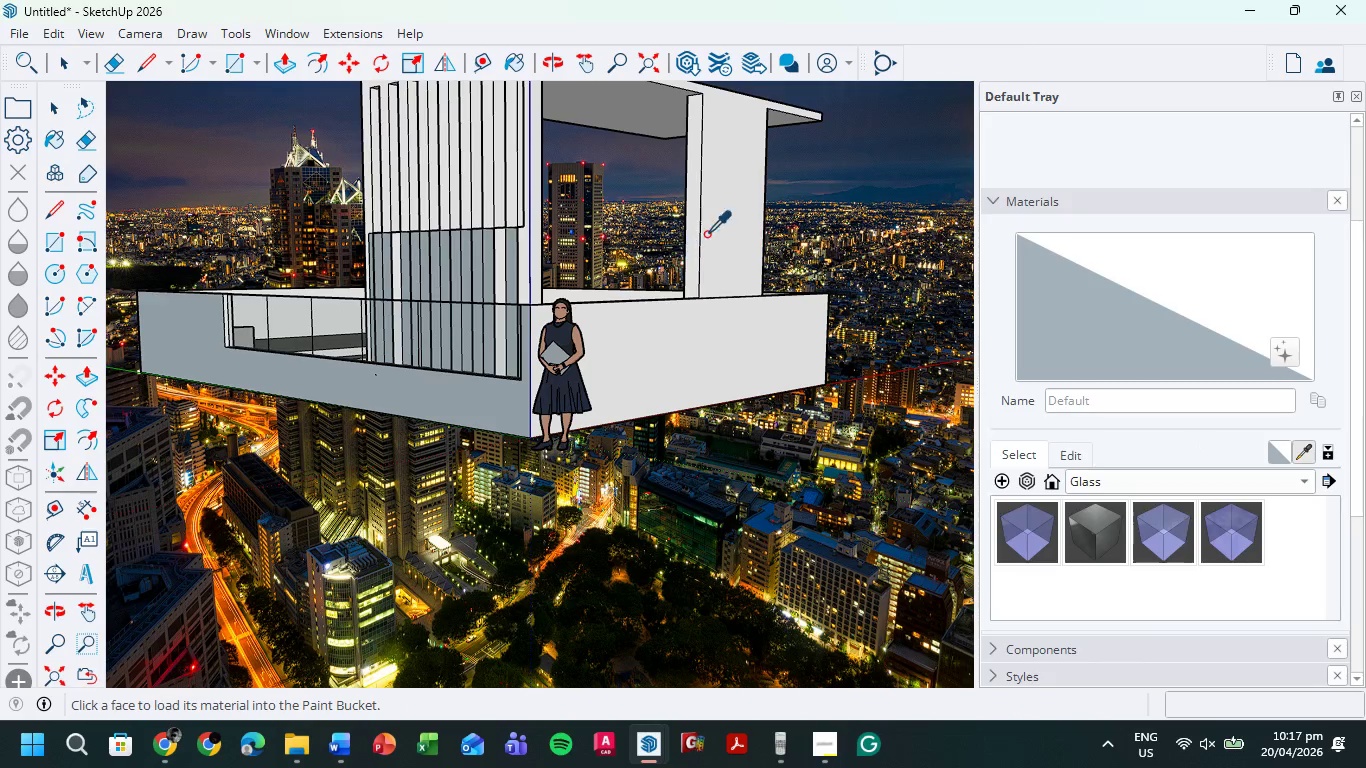 
left_click([721, 226])
 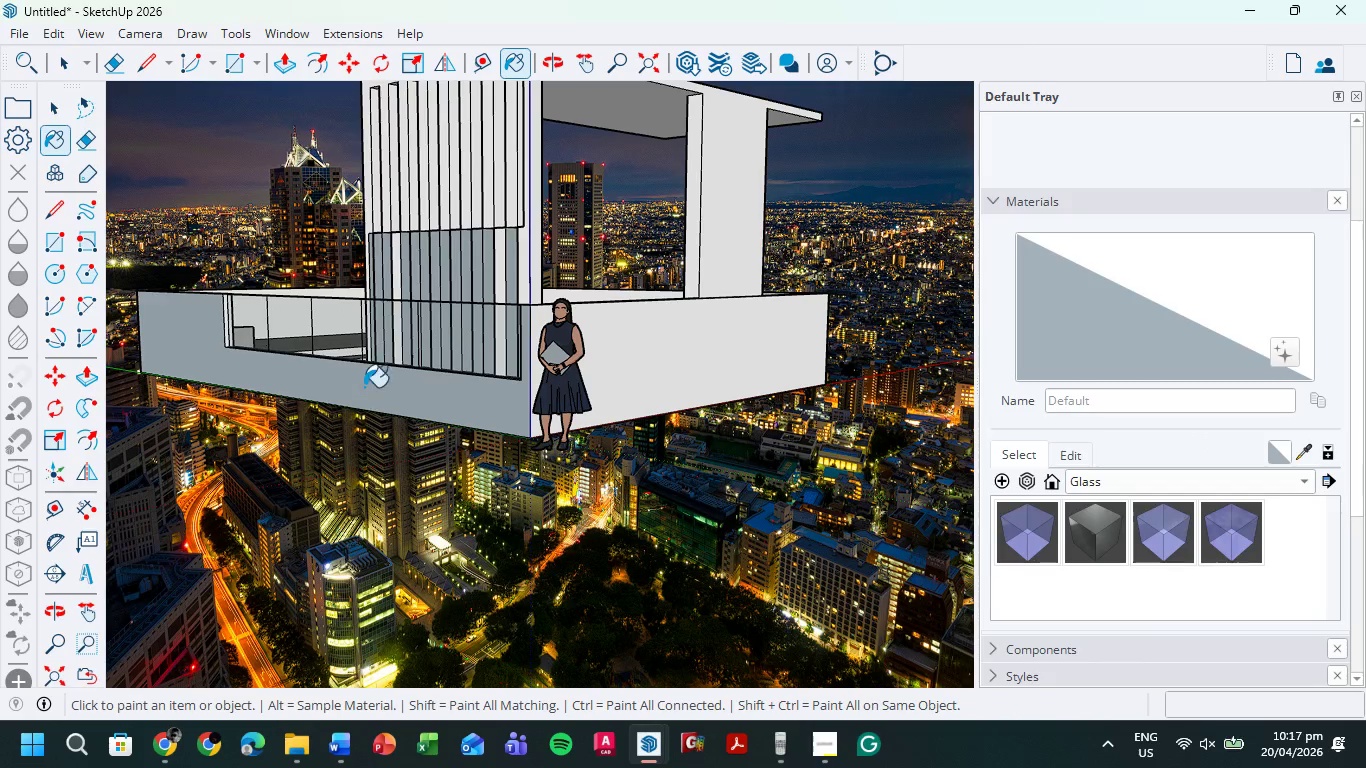 
left_click([365, 382])
 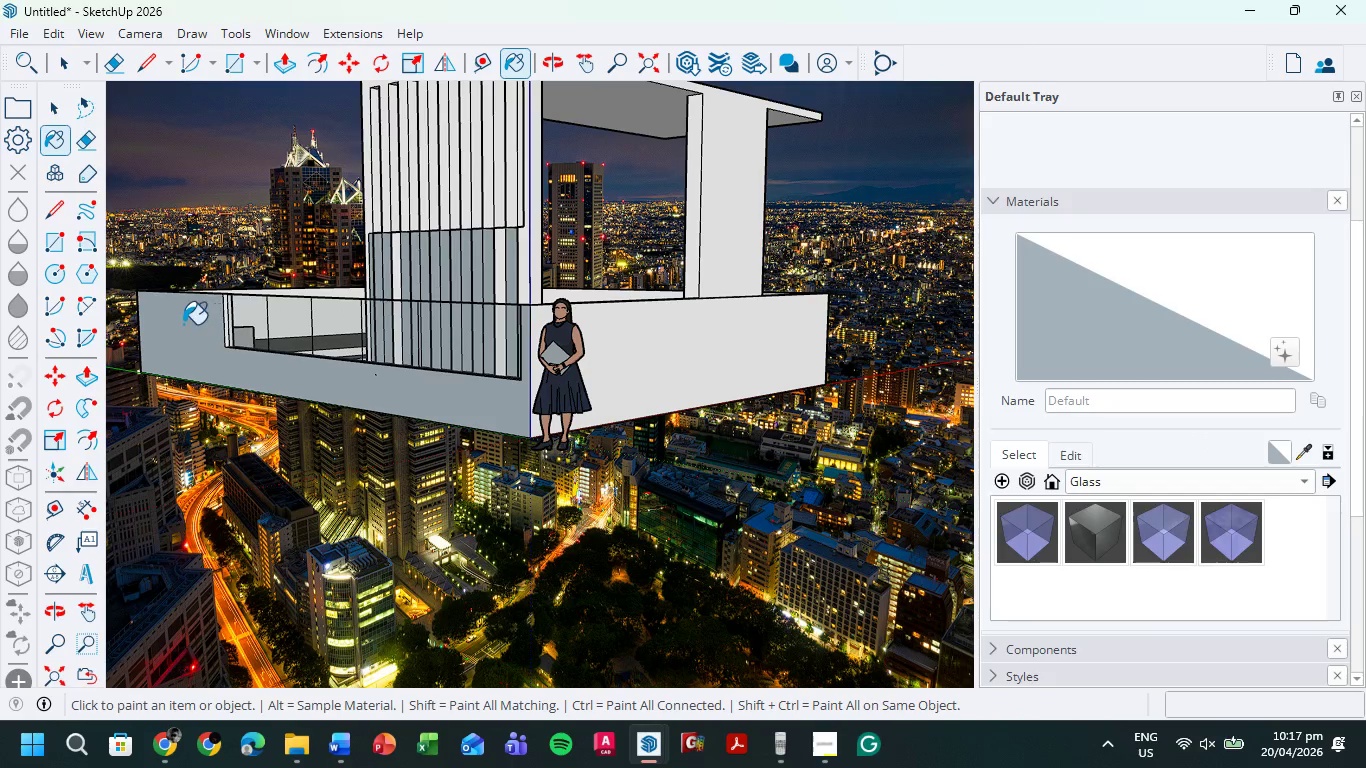 
left_click([182, 324])
 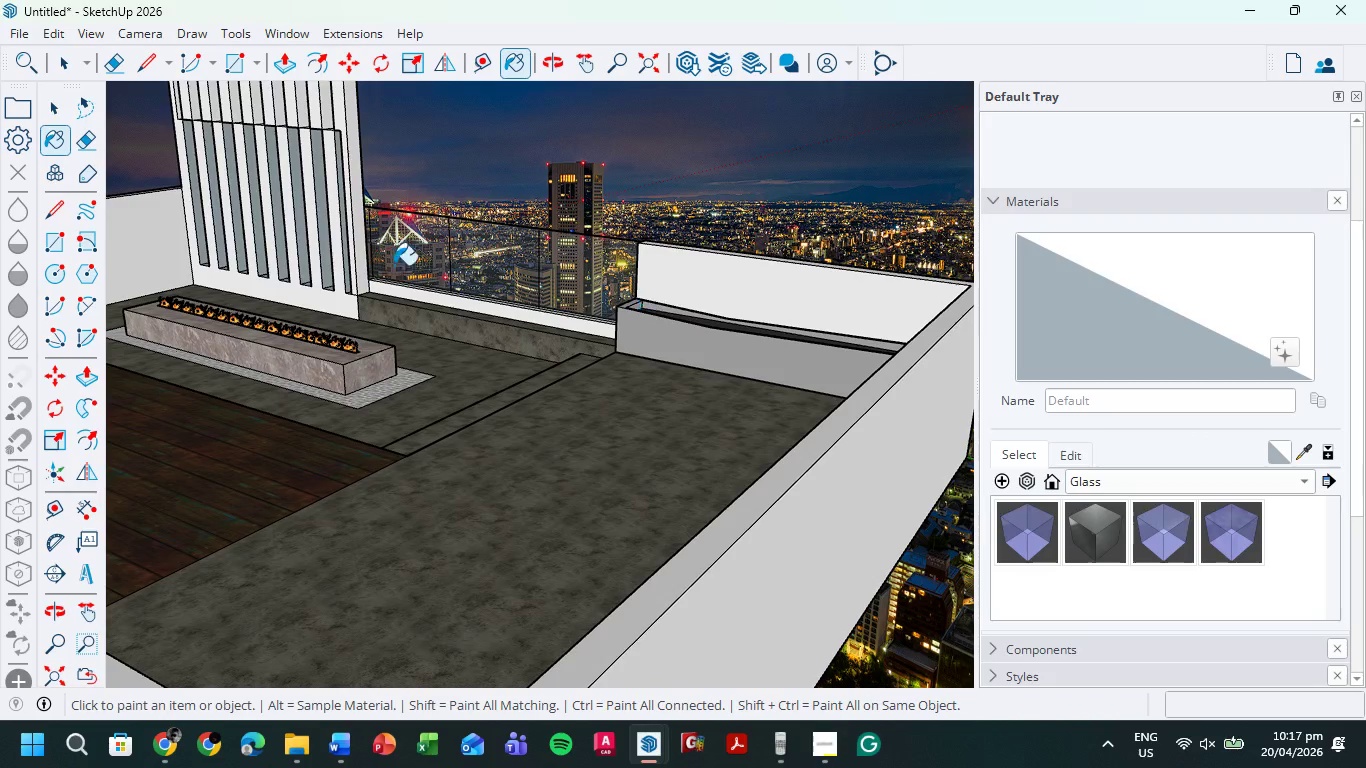 
hold_key(key=ShiftLeft, duration=0.47)
 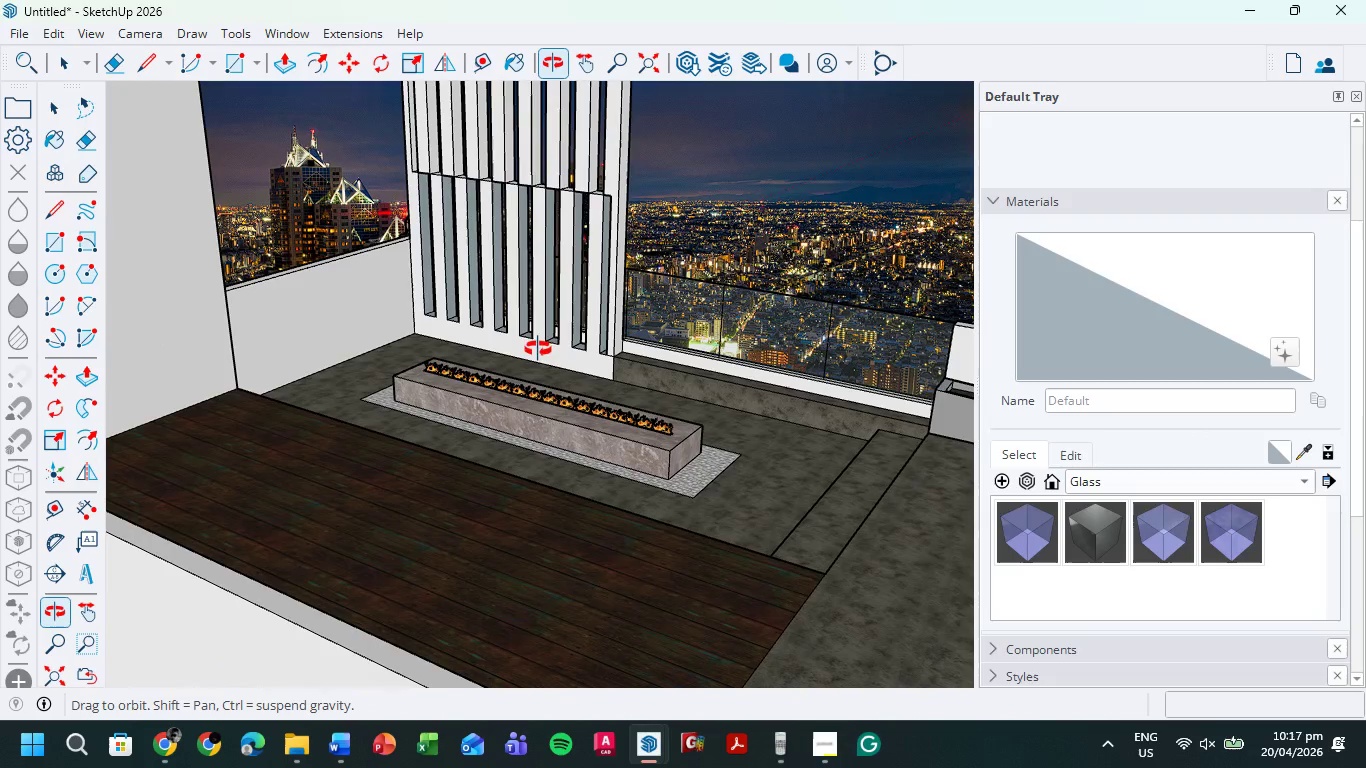 
hold_key(key=ShiftLeft, duration=0.45)
 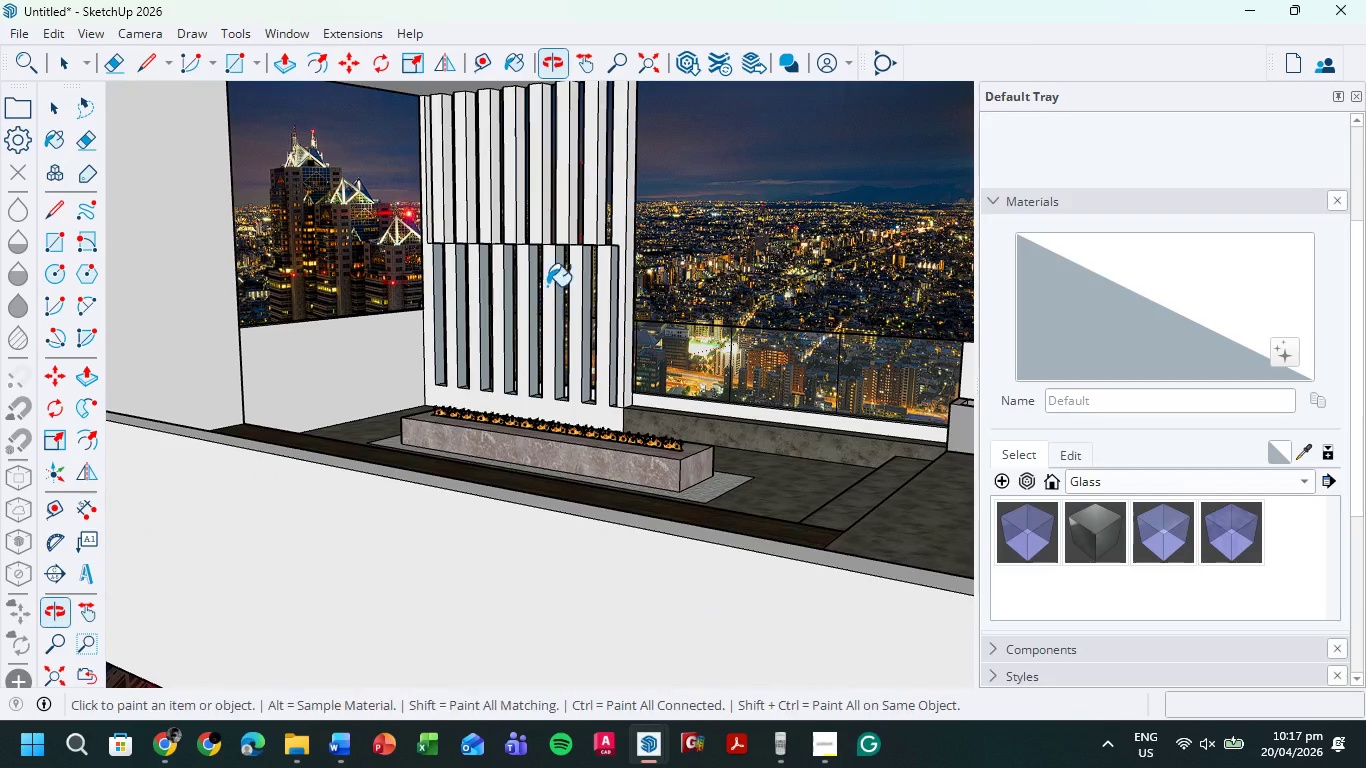 
hold_key(key=ShiftLeft, duration=0.41)
 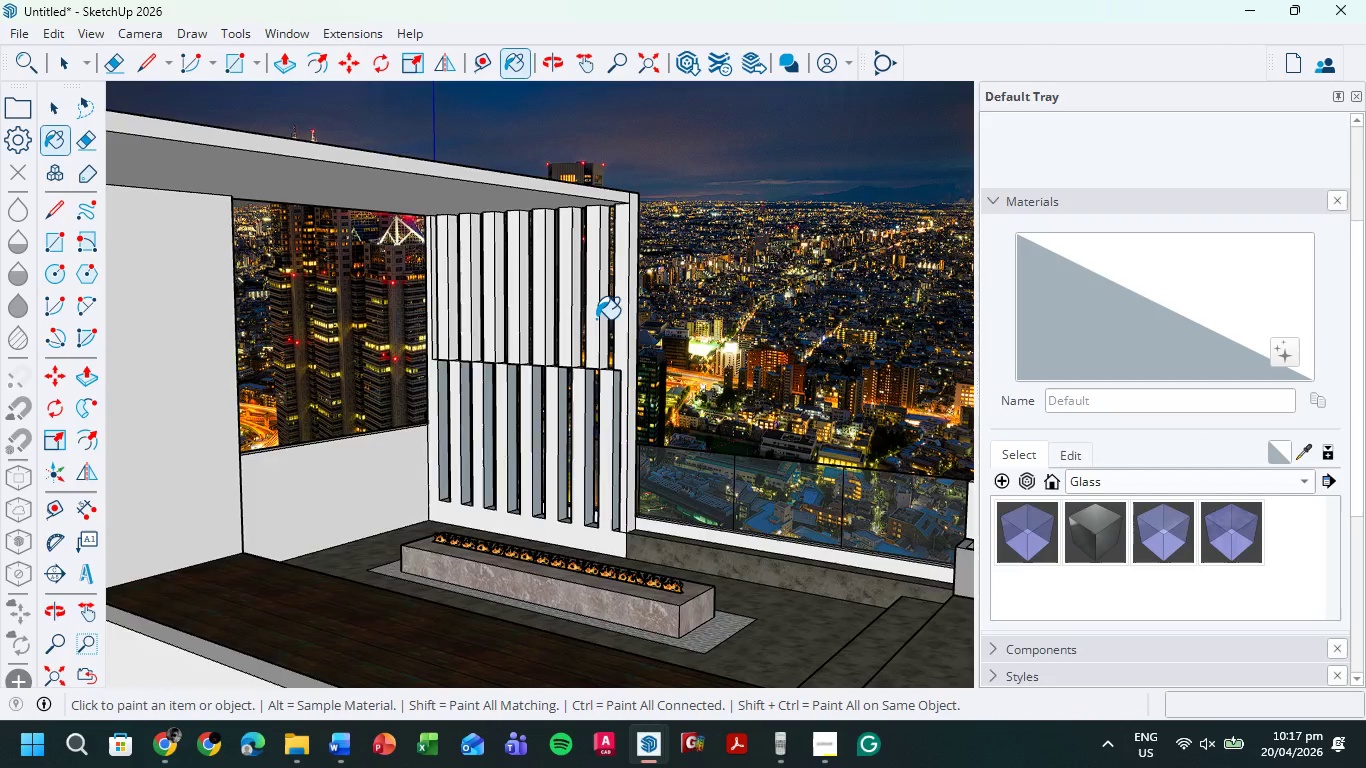 
scroll: coordinate [596, 319], scroll_direction: up, amount: 6.0
 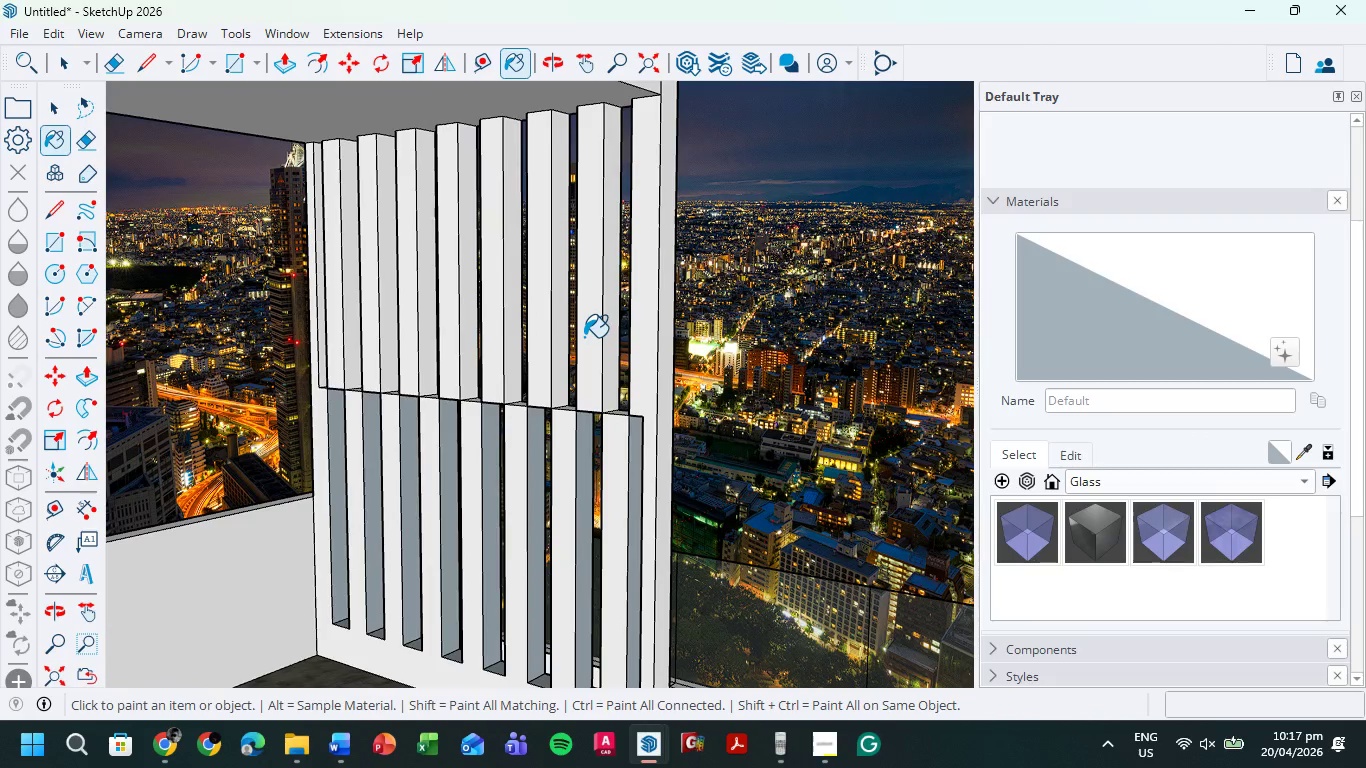 
scroll: coordinate [585, 340], scroll_direction: down, amount: 2.0
 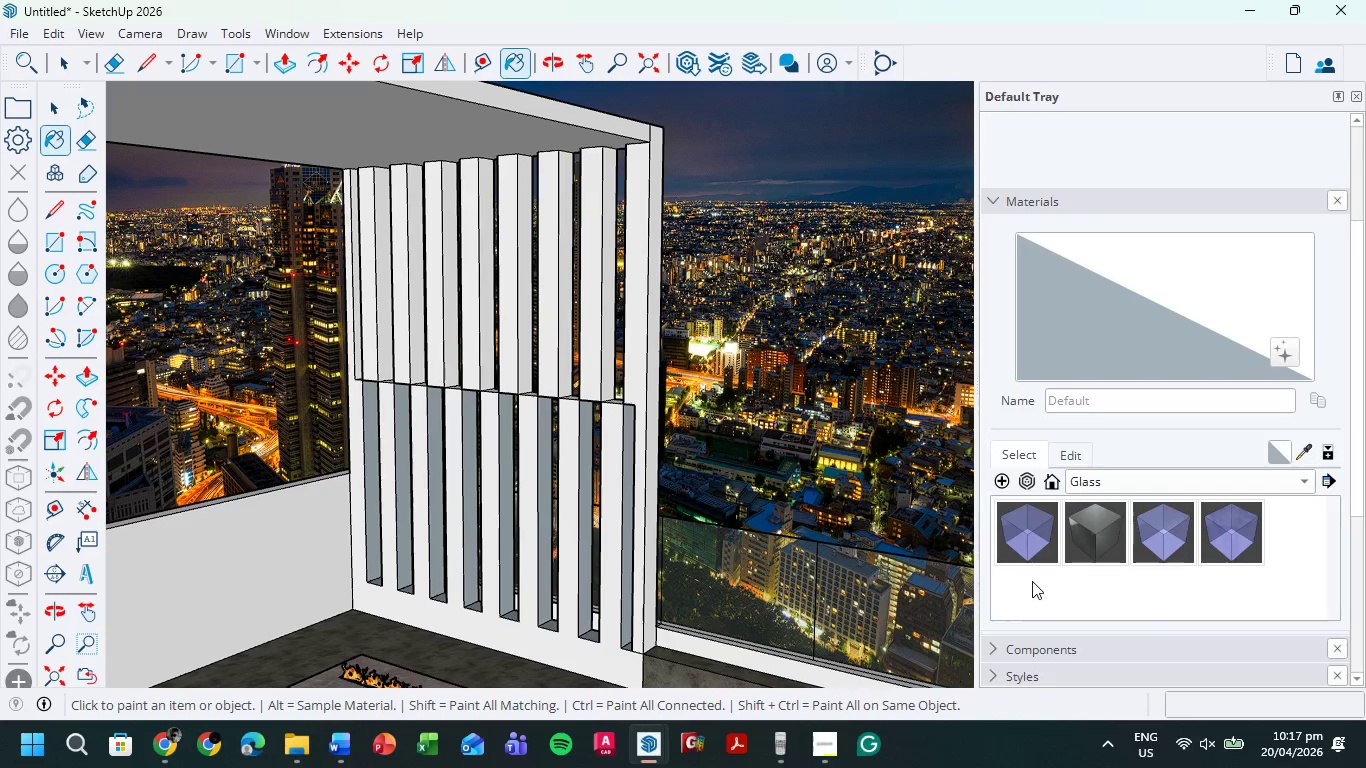 
left_click([1307, 483])
 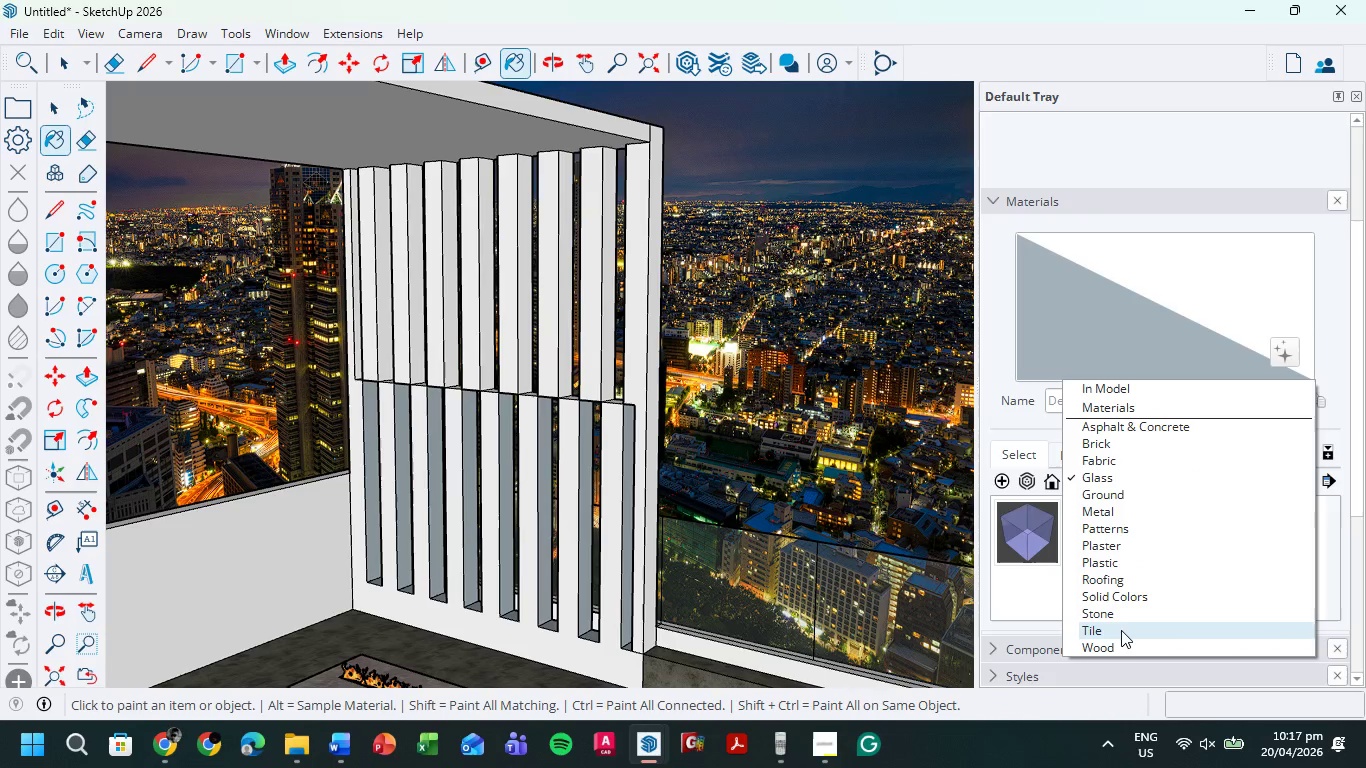 
left_click([1121, 643])
 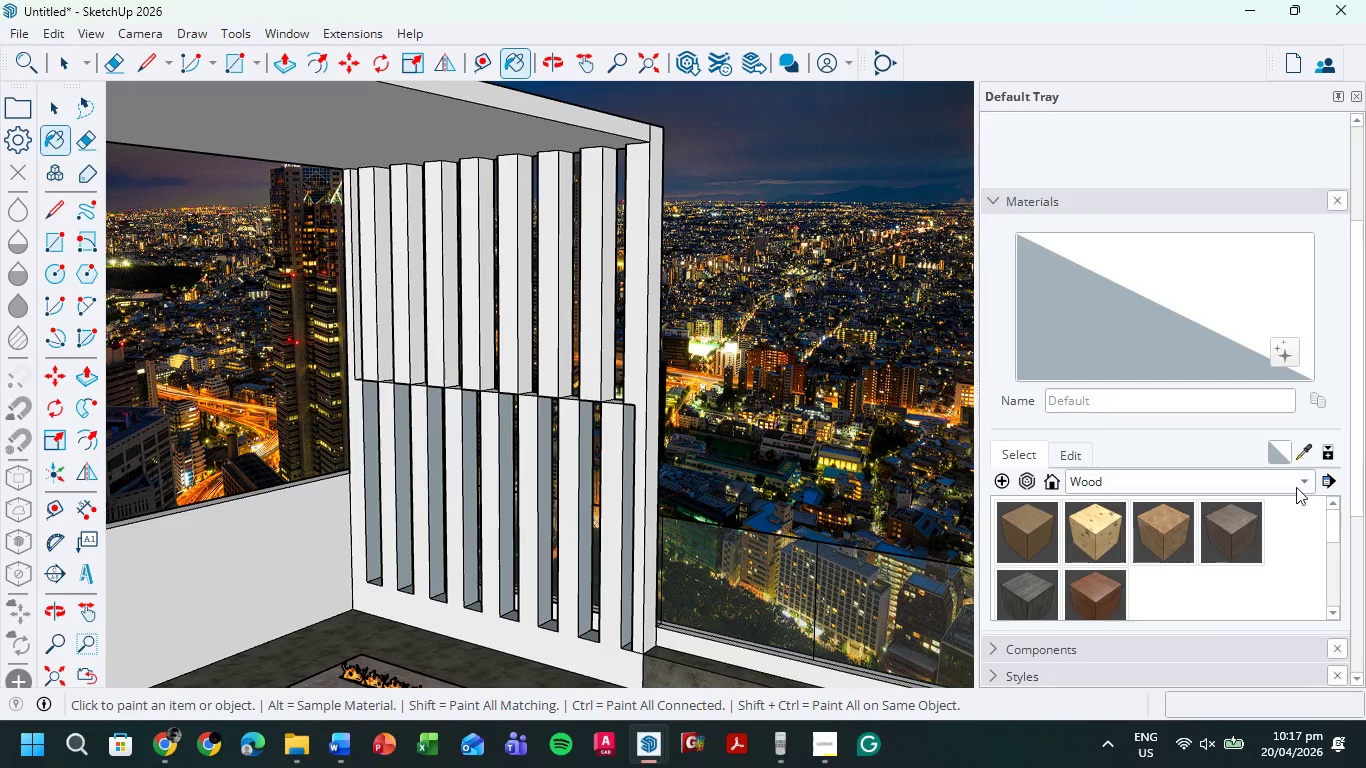 
left_click([1303, 479])
 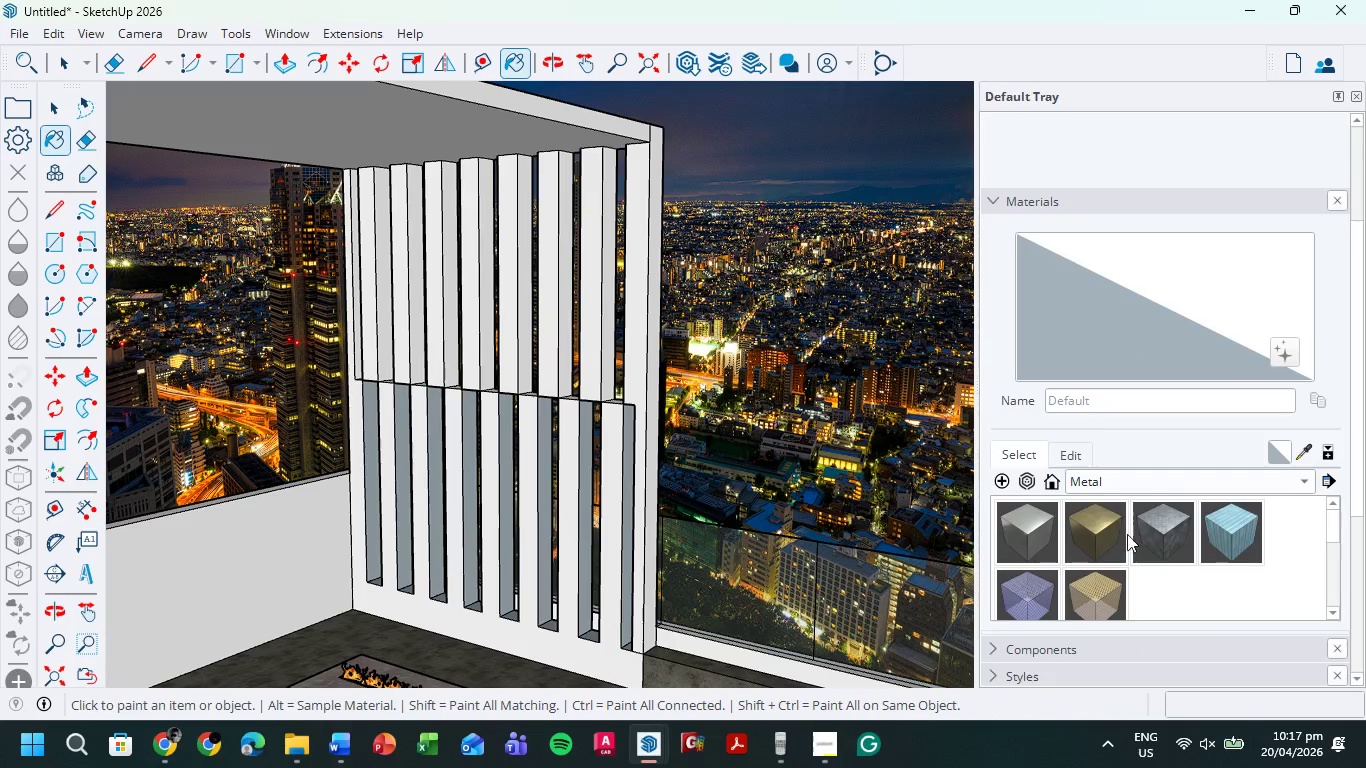 
left_click([1025, 532])
 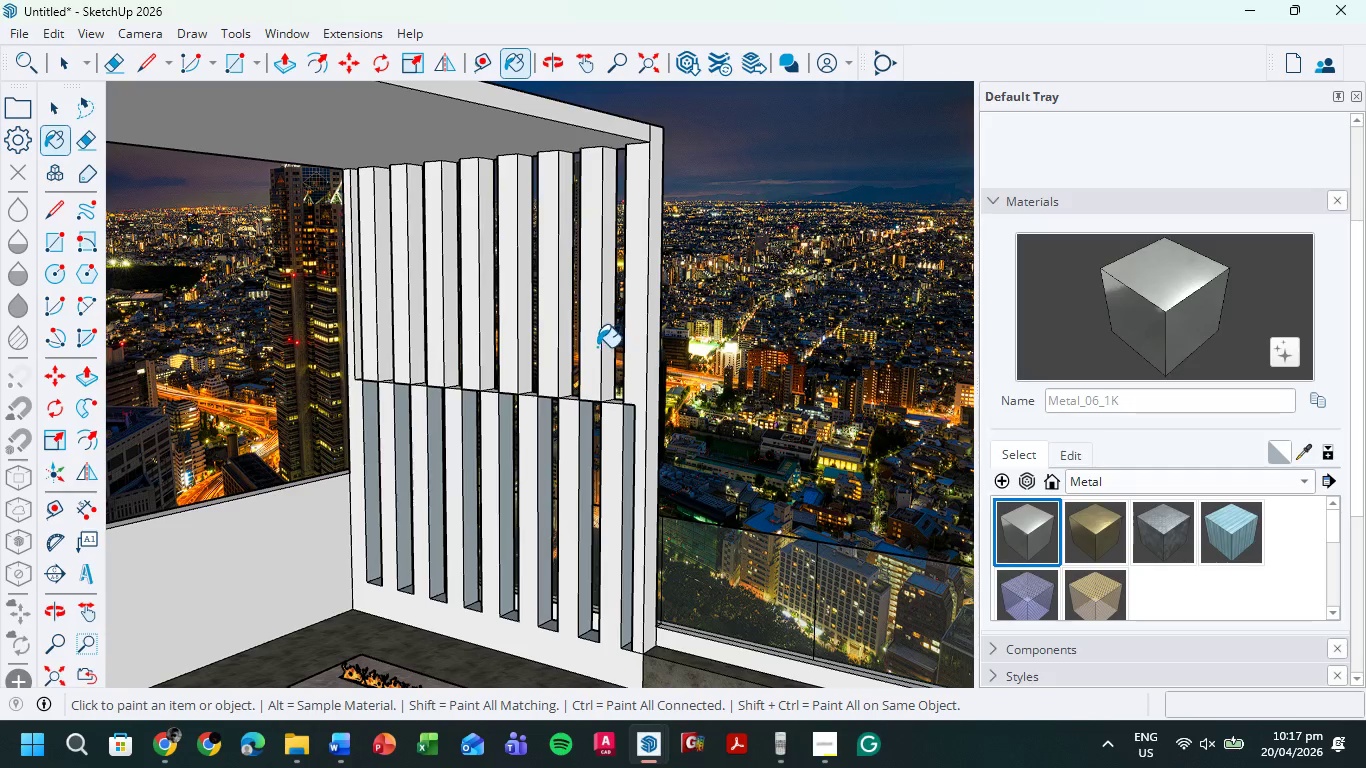 
left_click([597, 347])
 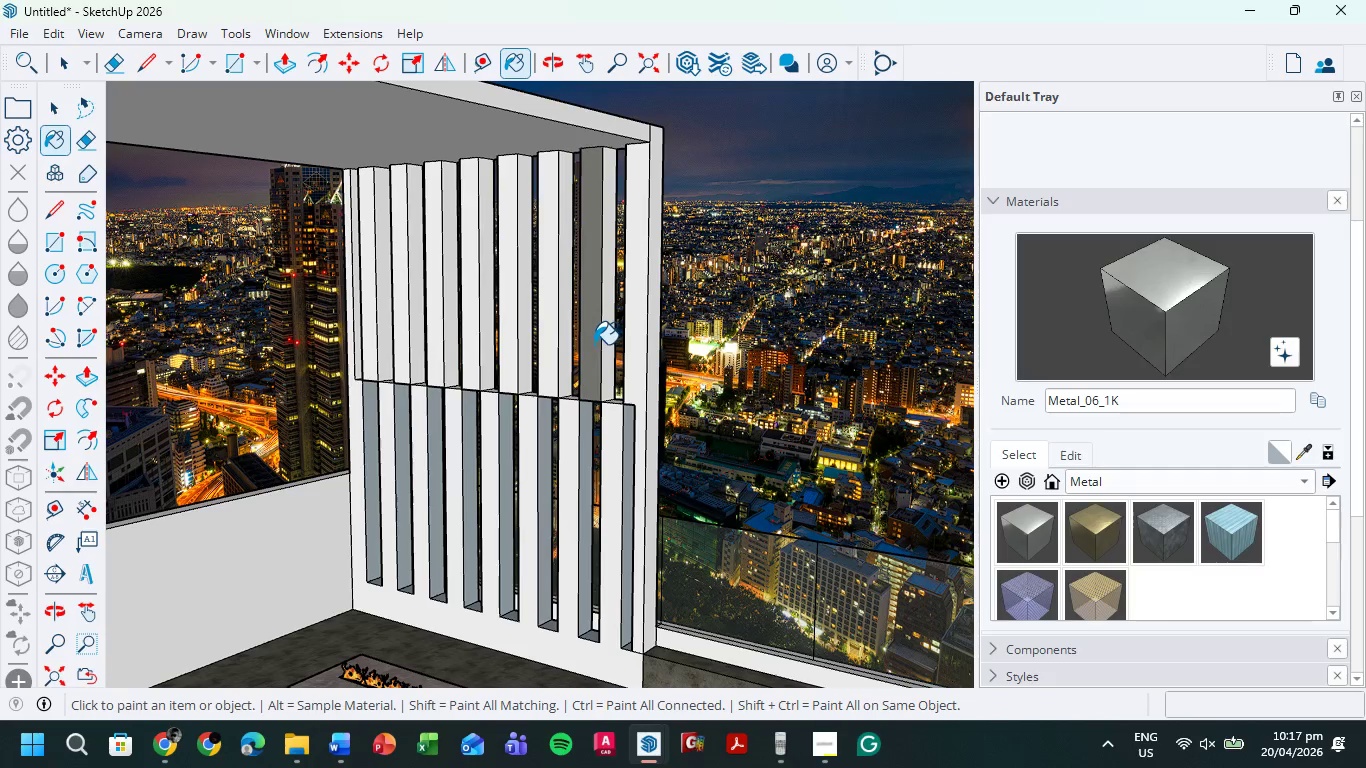 
double_click([594, 344])
 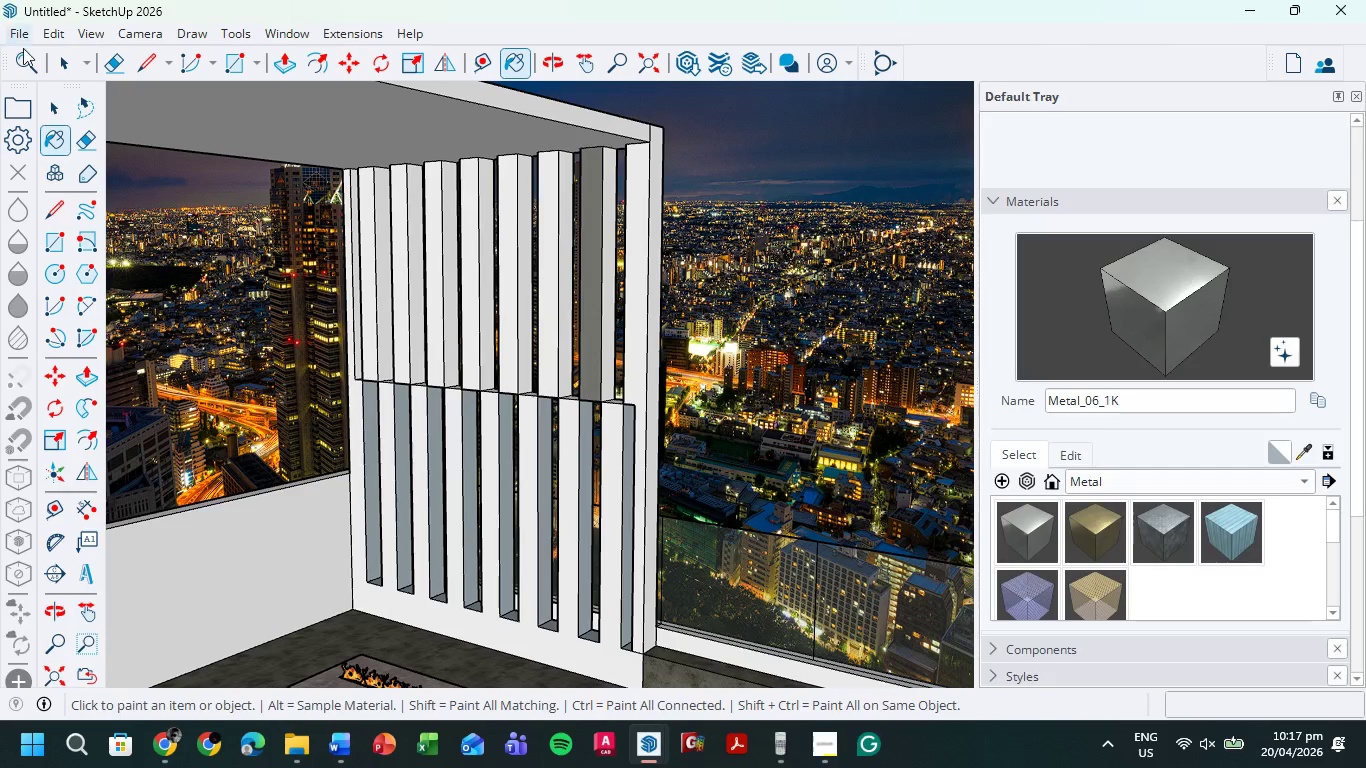 
left_click([55, 66])
 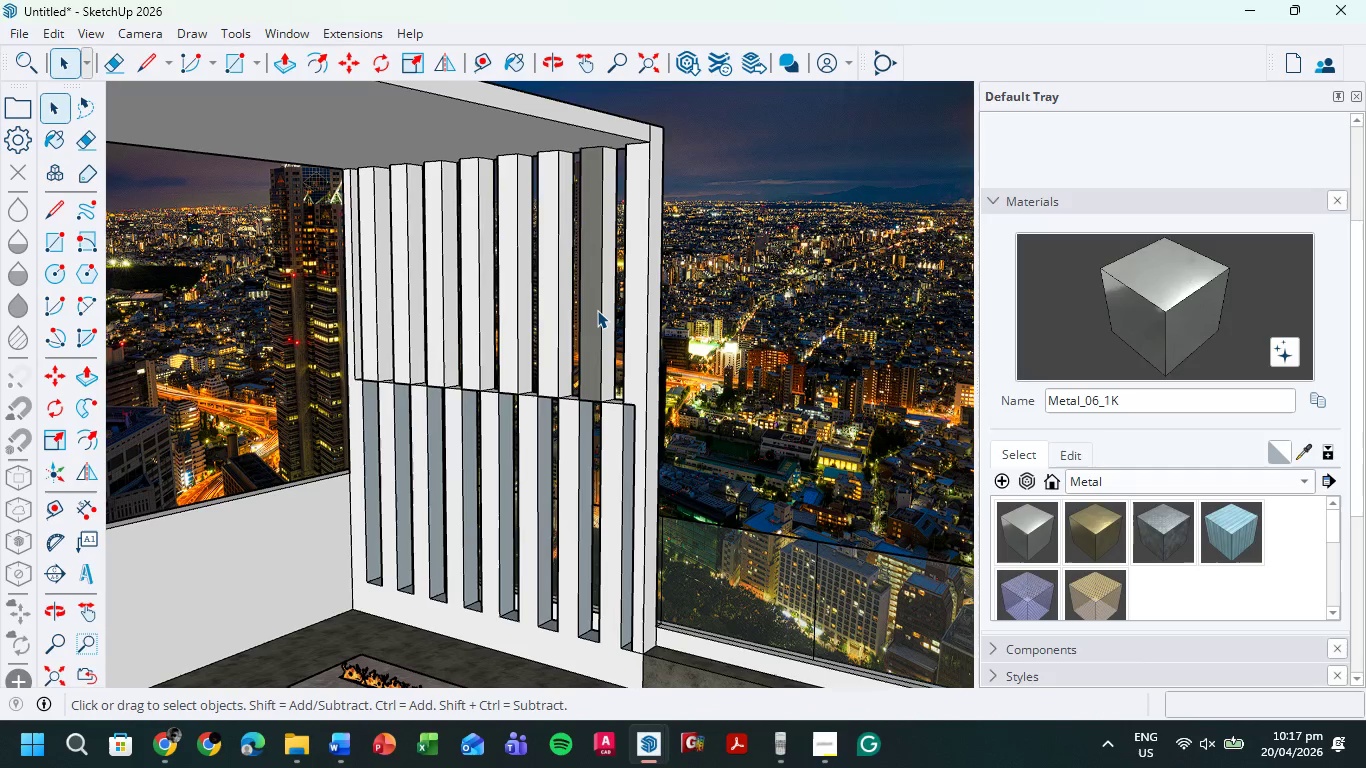 
double_click([597, 310])
 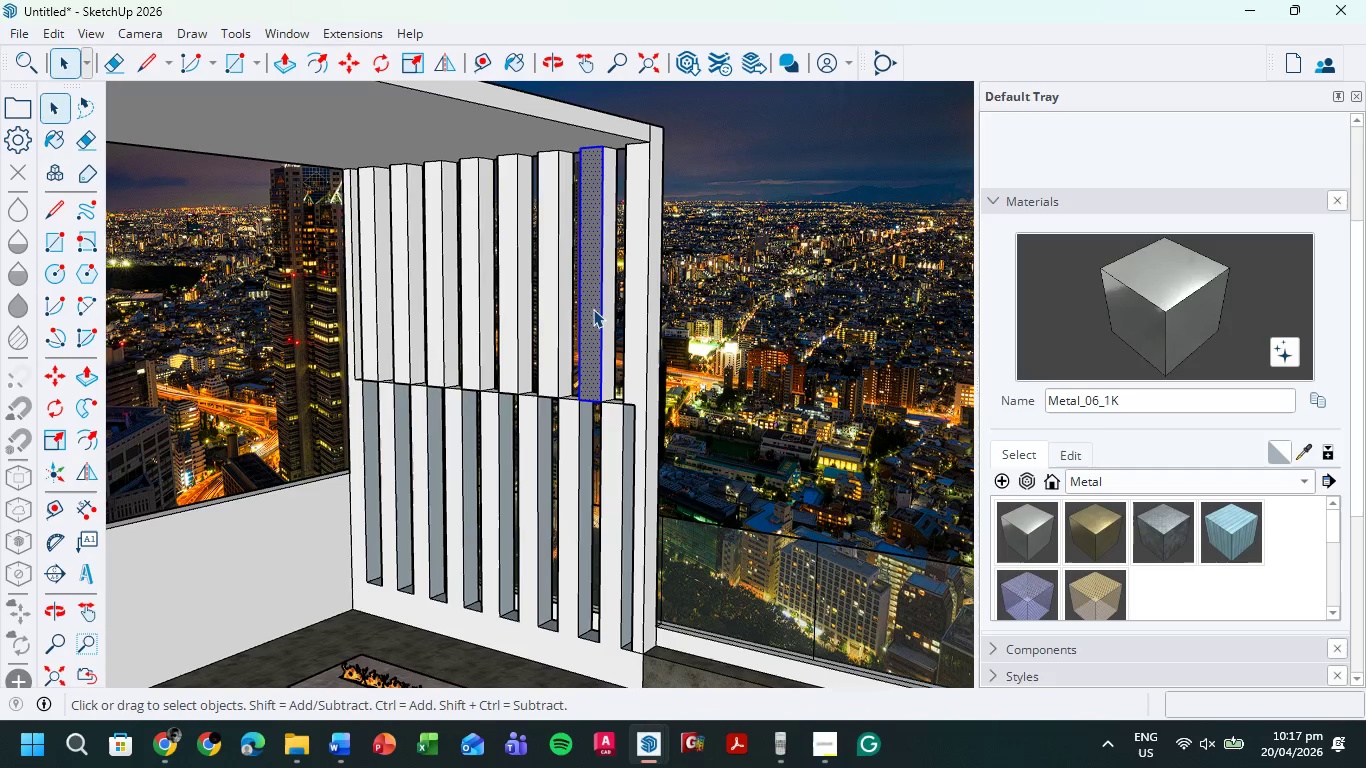 
hold_key(key=ControlLeft, duration=0.58)
double_click([593, 309])
 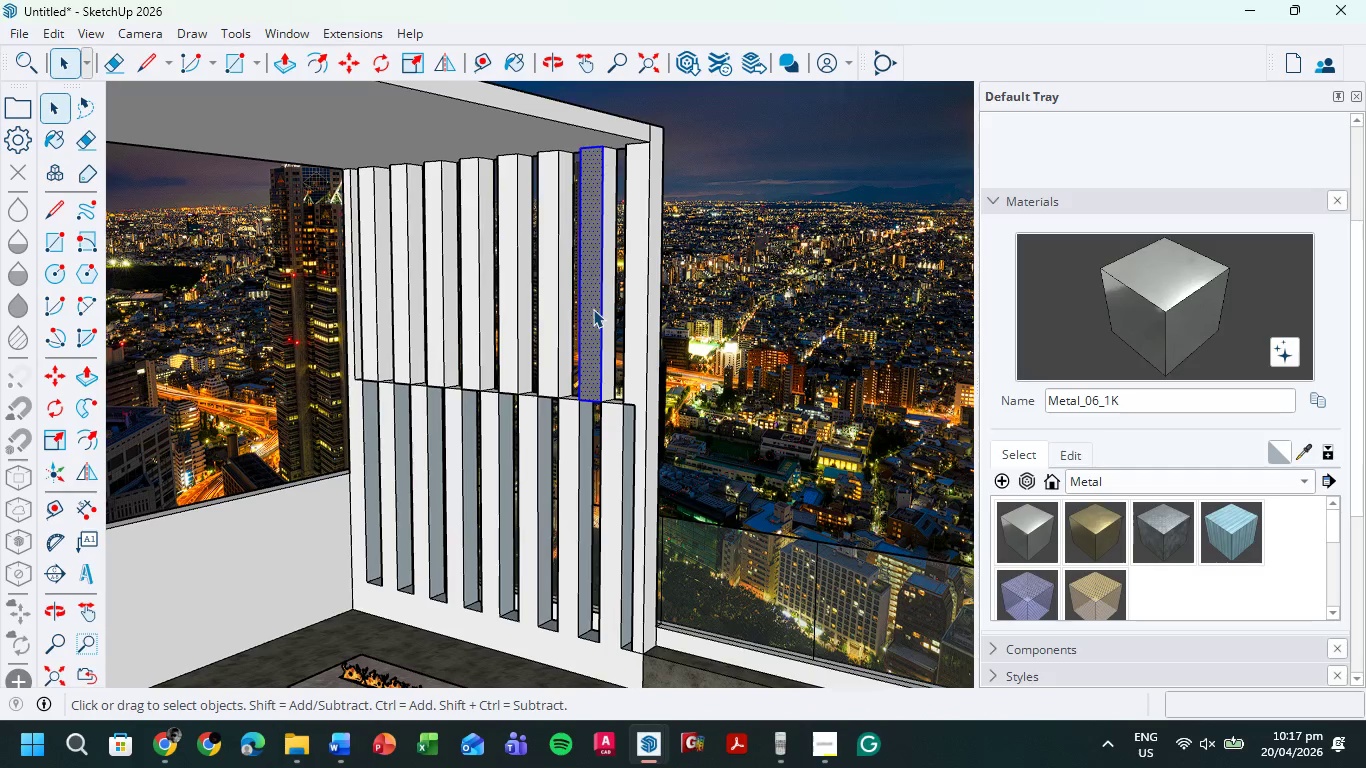 
double_click([593, 309])
 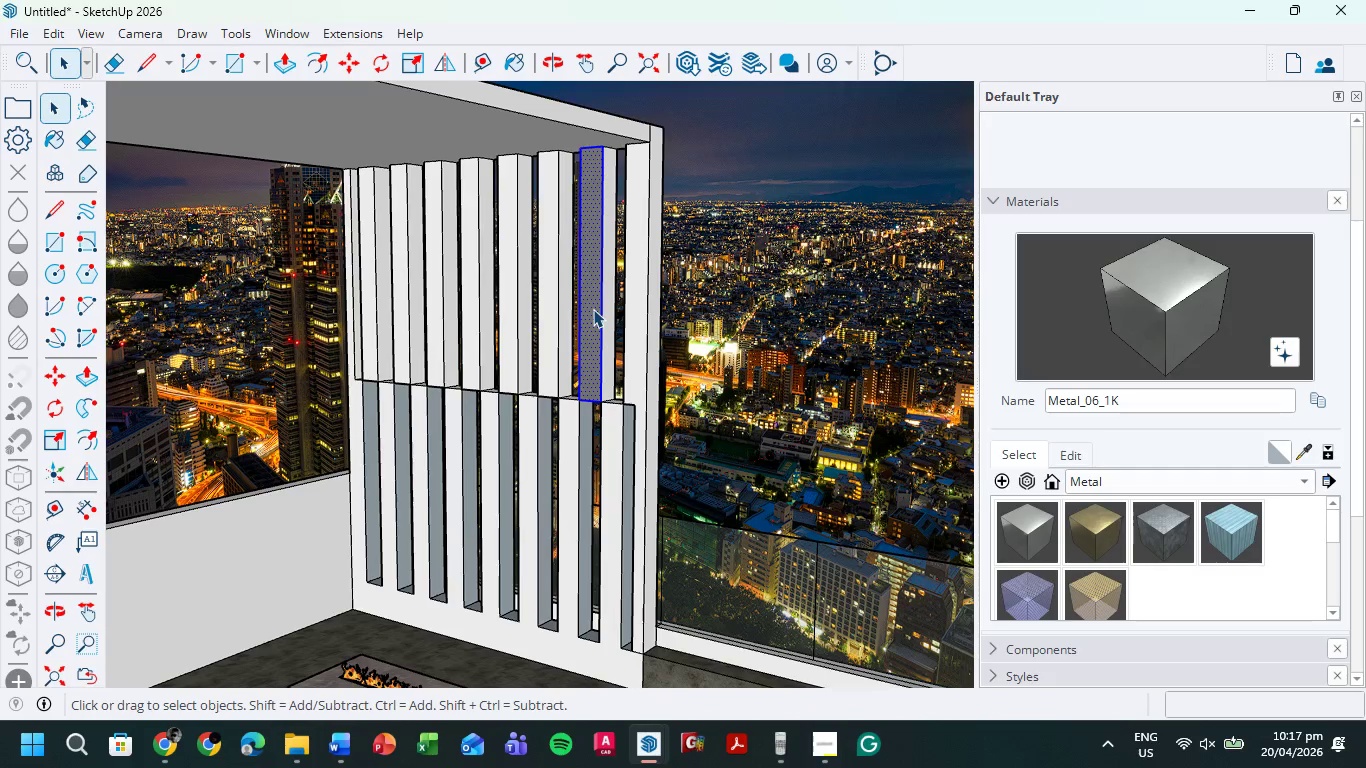 
triple_click([593, 309])
 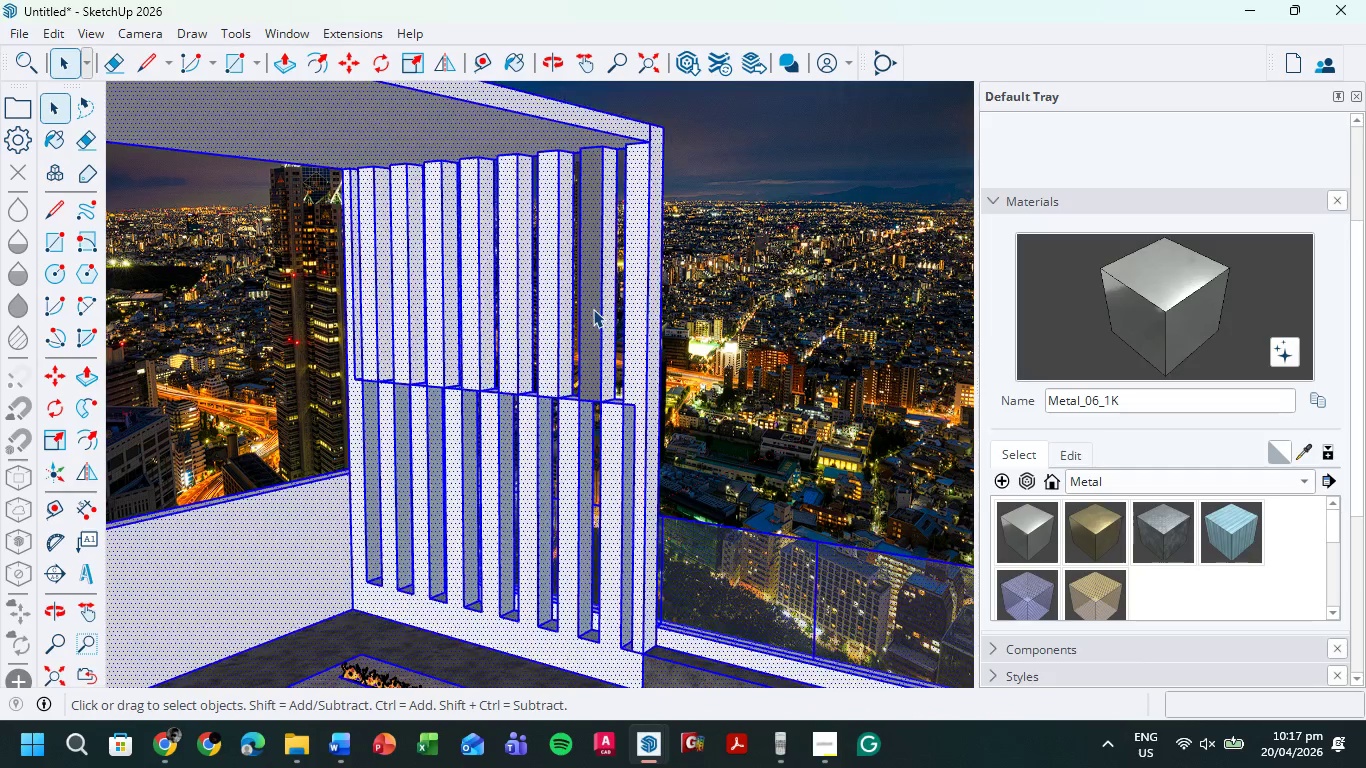 
triple_click([593, 309])
 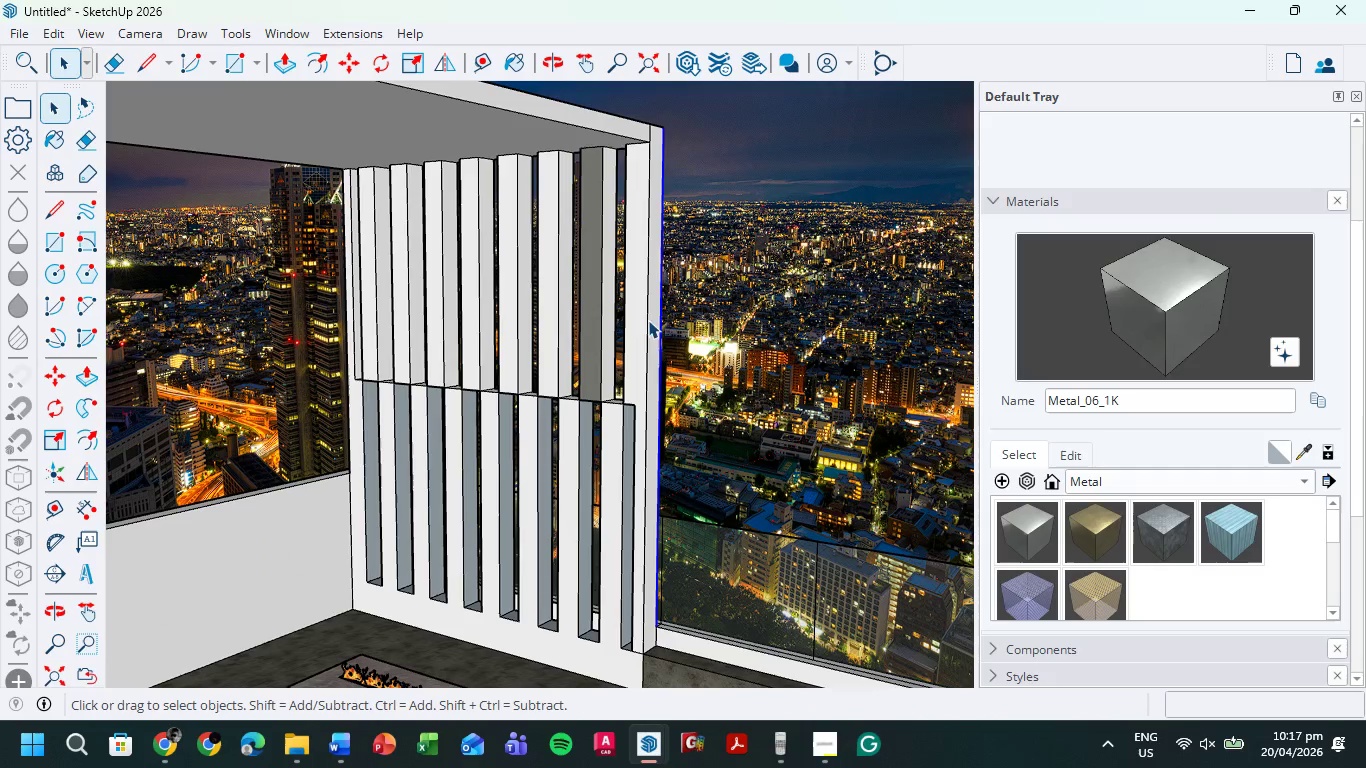 
double_click([645, 327])
 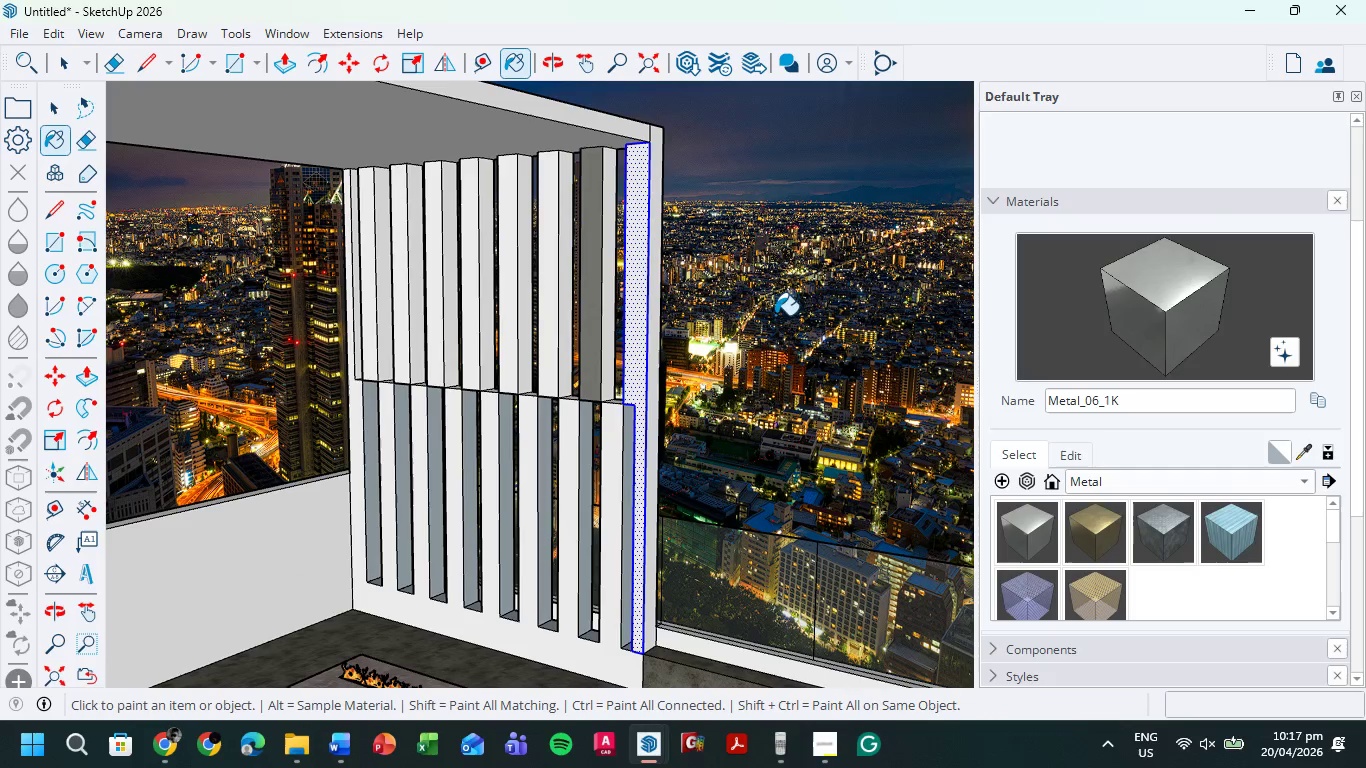 
left_click([636, 325])
 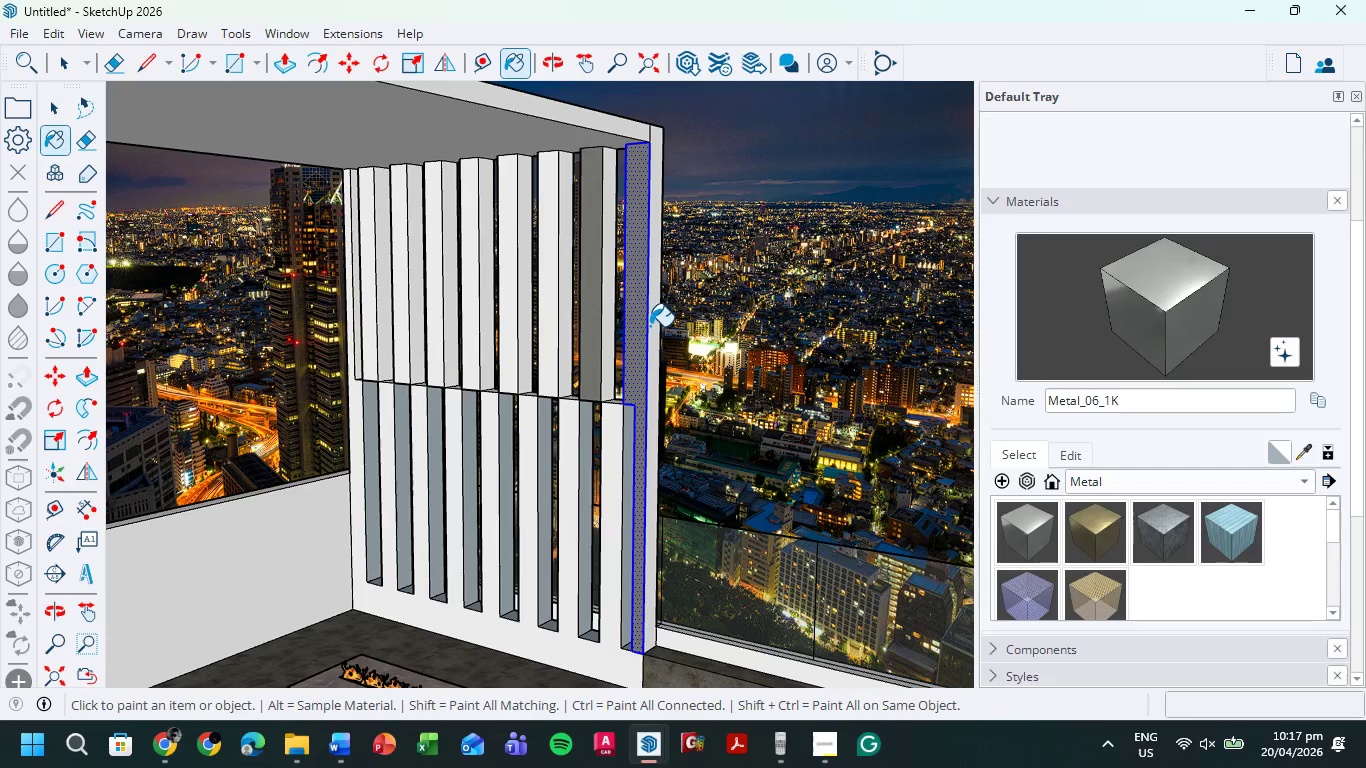 
left_click([653, 324])
 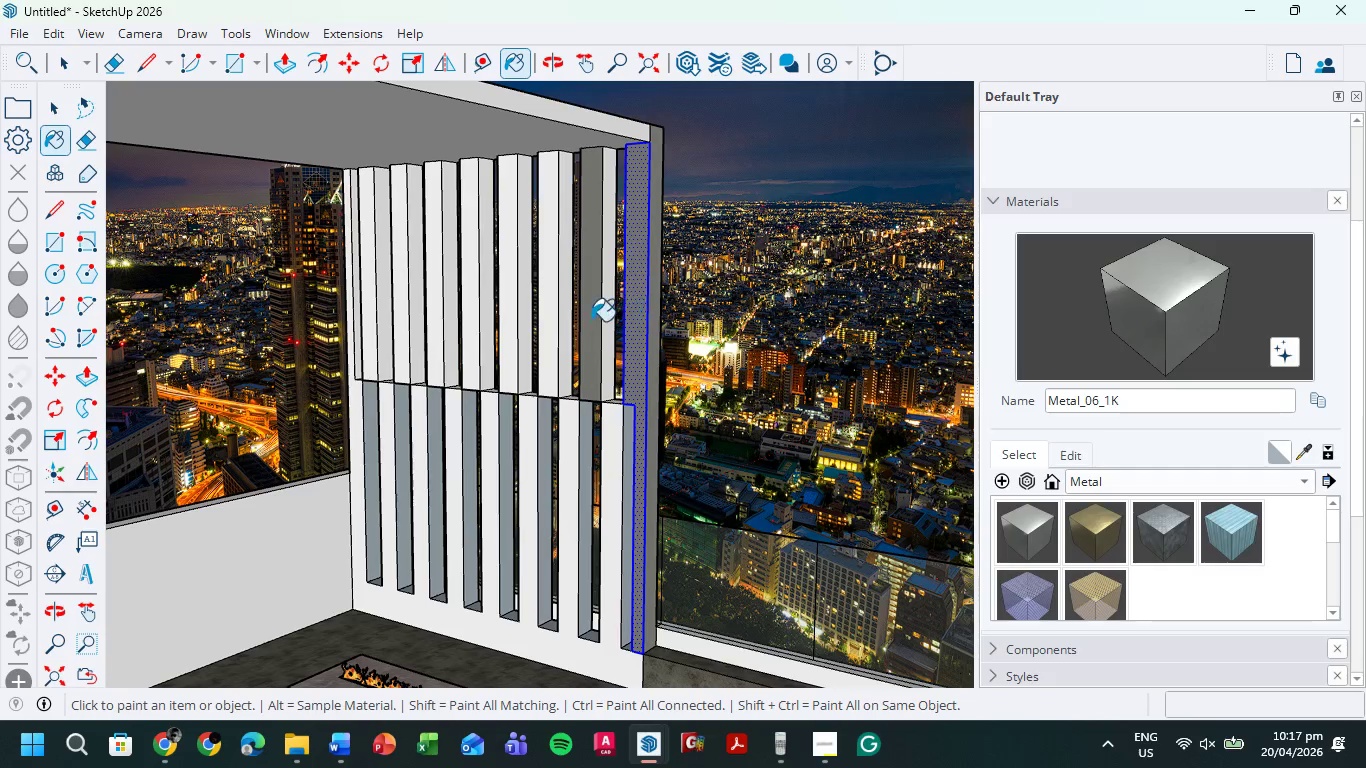 
left_click([604, 321])
 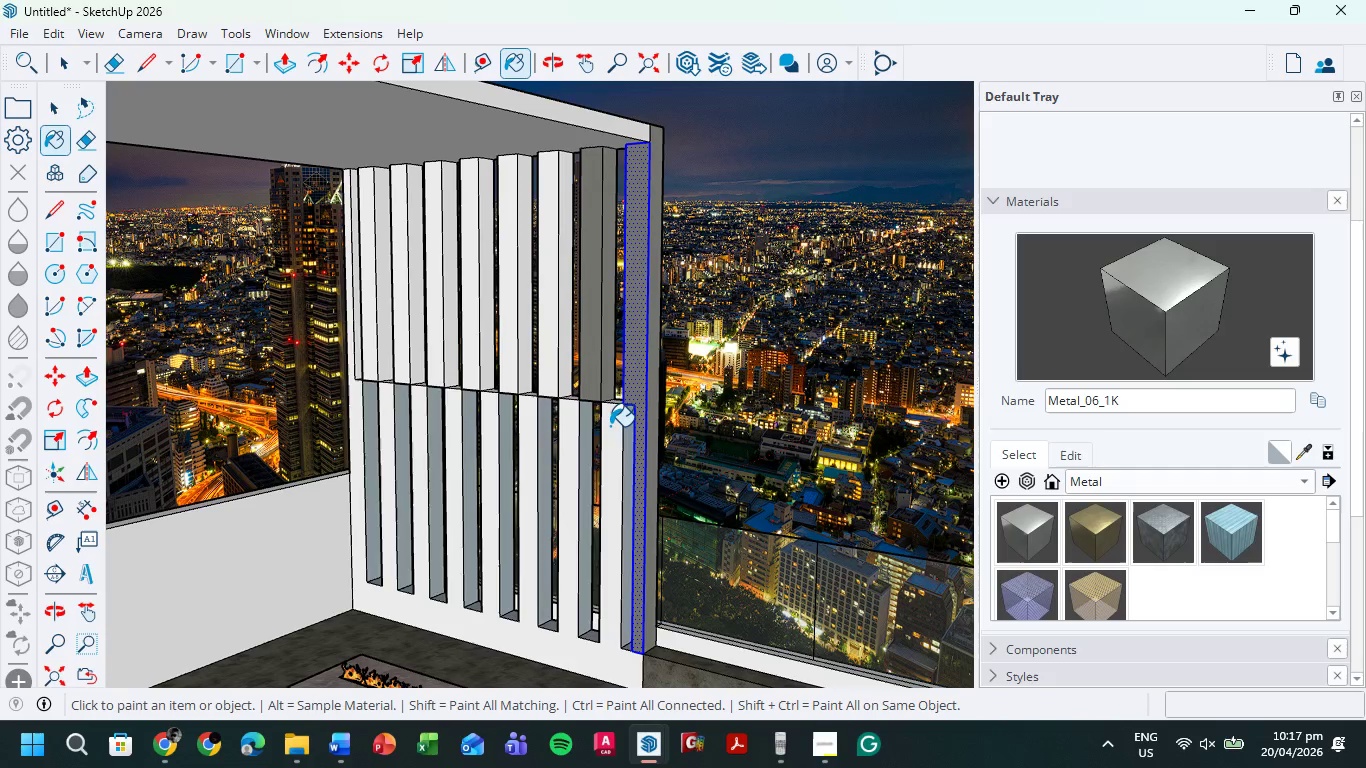 
double_click([610, 426])
 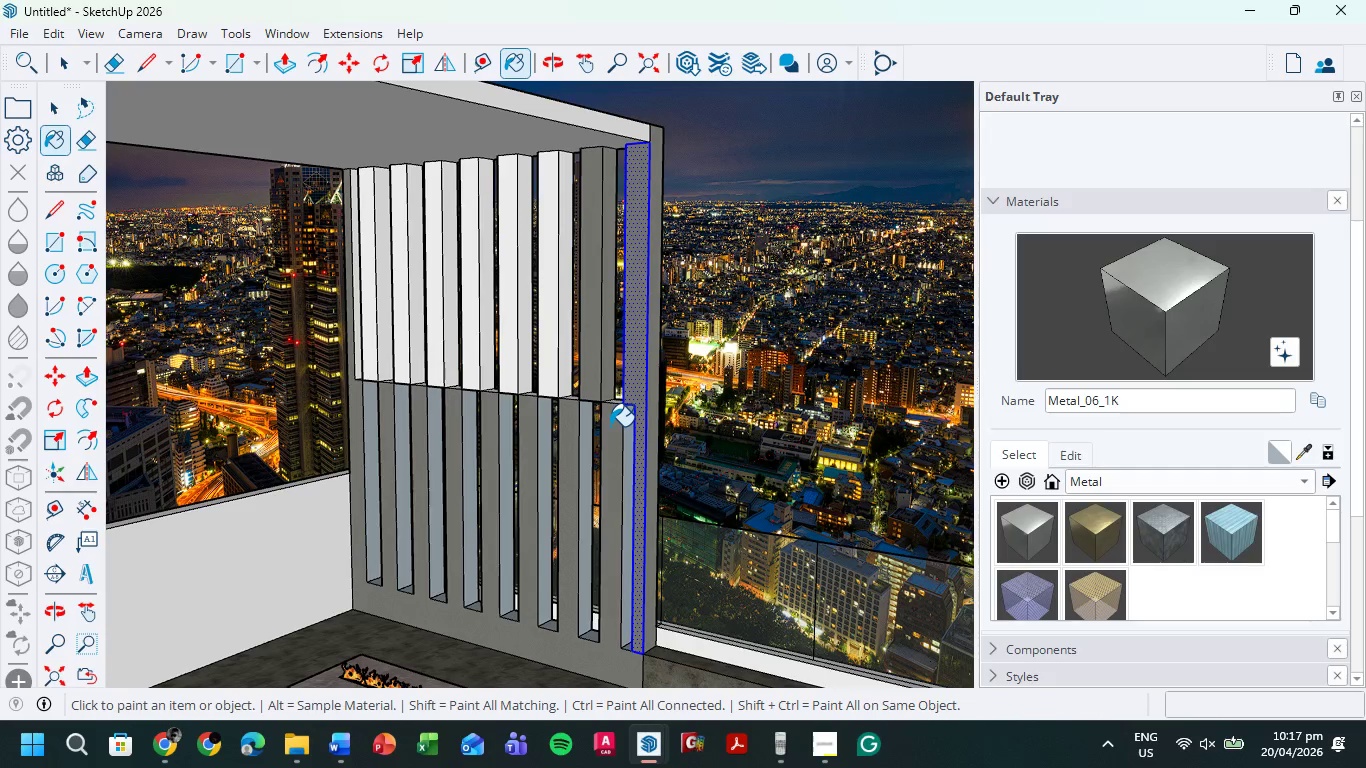 
triple_click([610, 426])
 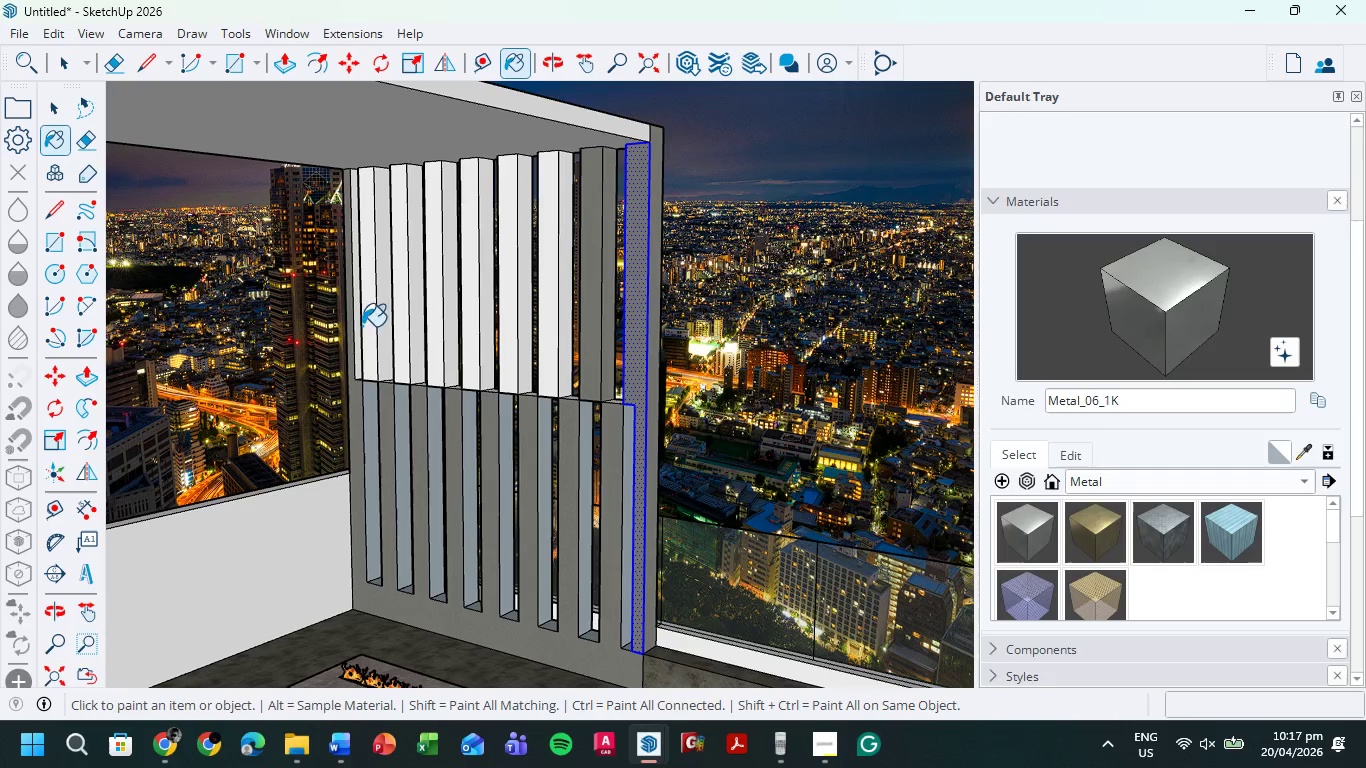 
left_click([372, 319])
 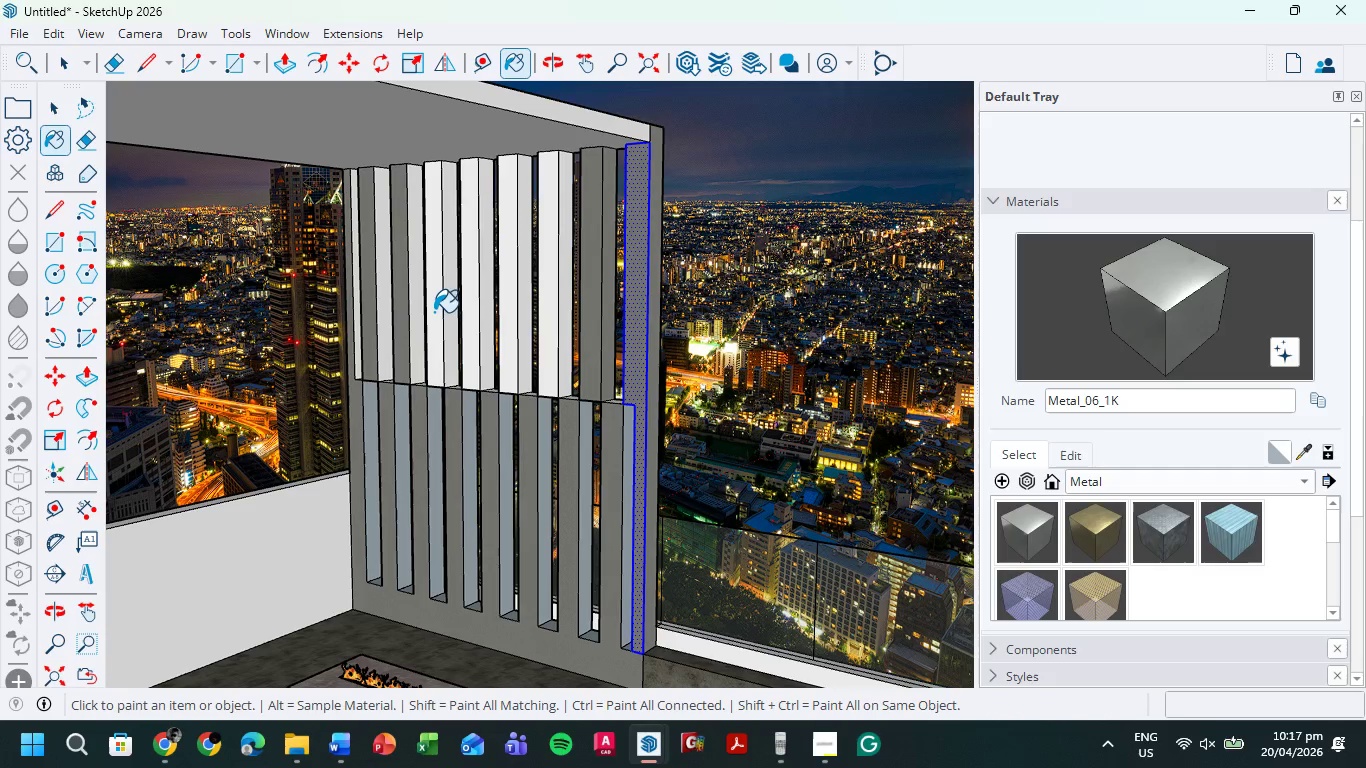 
double_click([436, 312])
 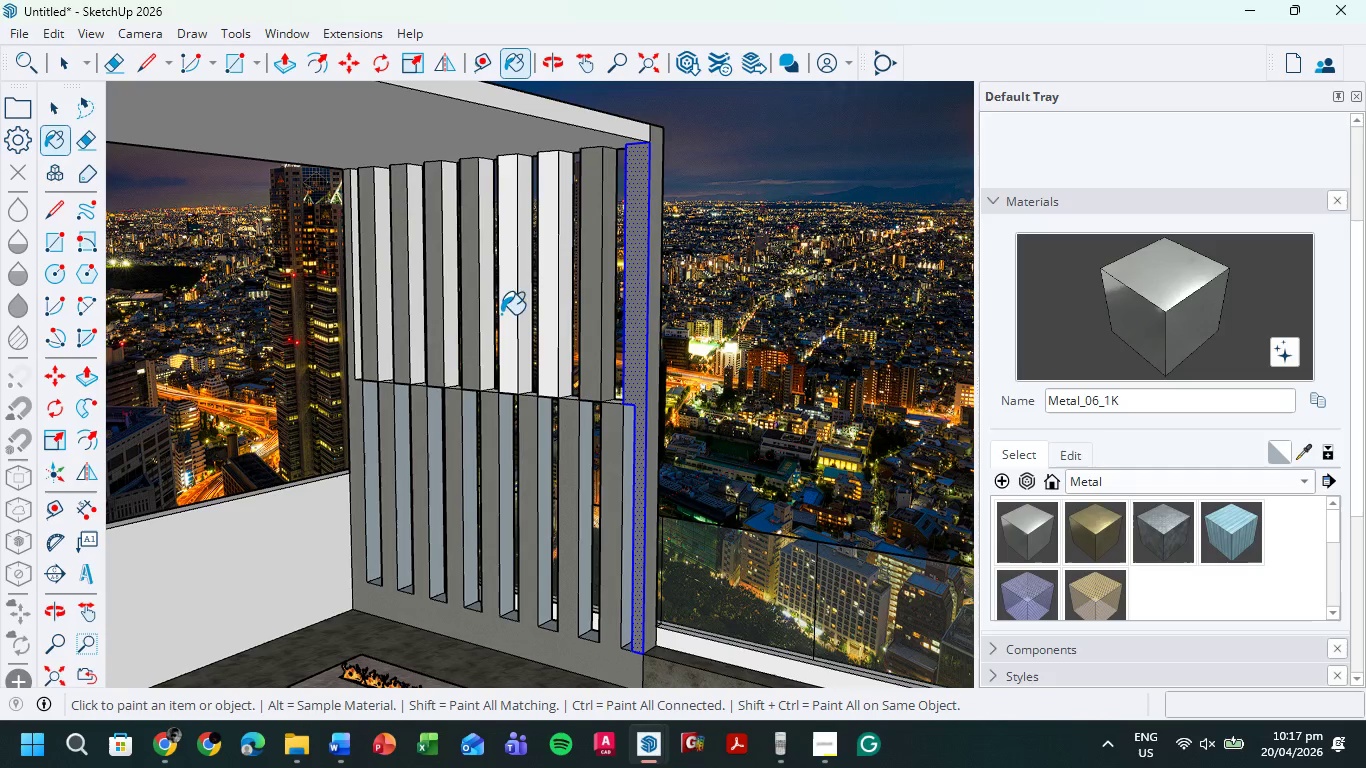 
left_click([509, 317])
 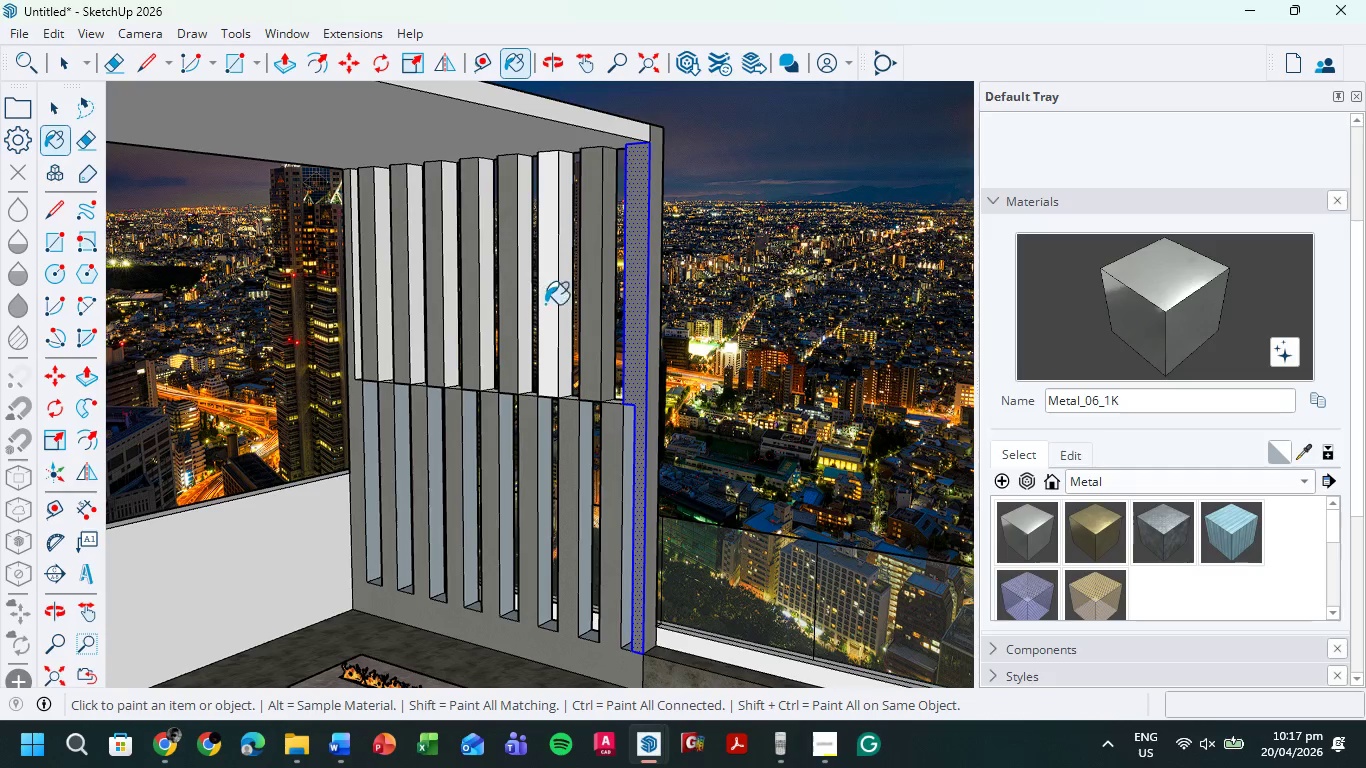 
left_click([550, 287])
 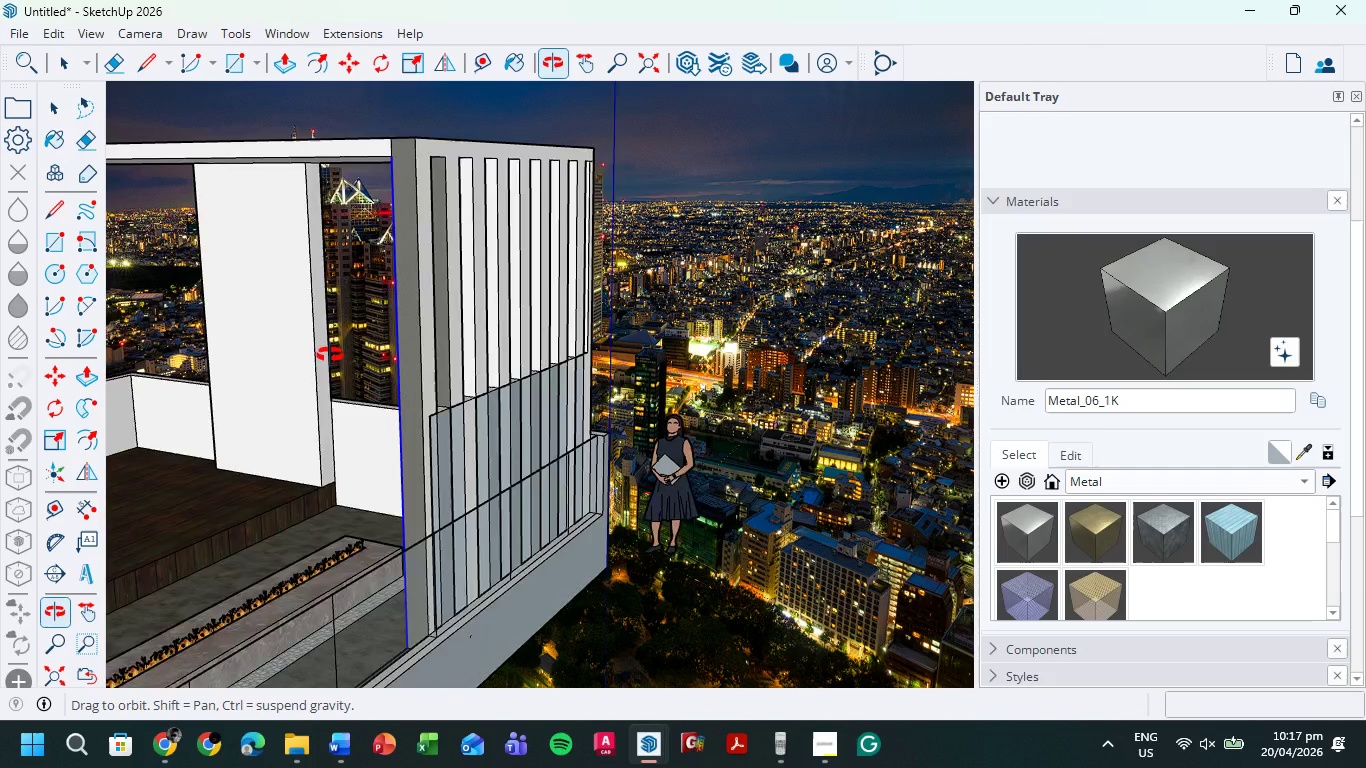 
scroll: coordinate [421, 372], scroll_direction: up, amount: 4.0
 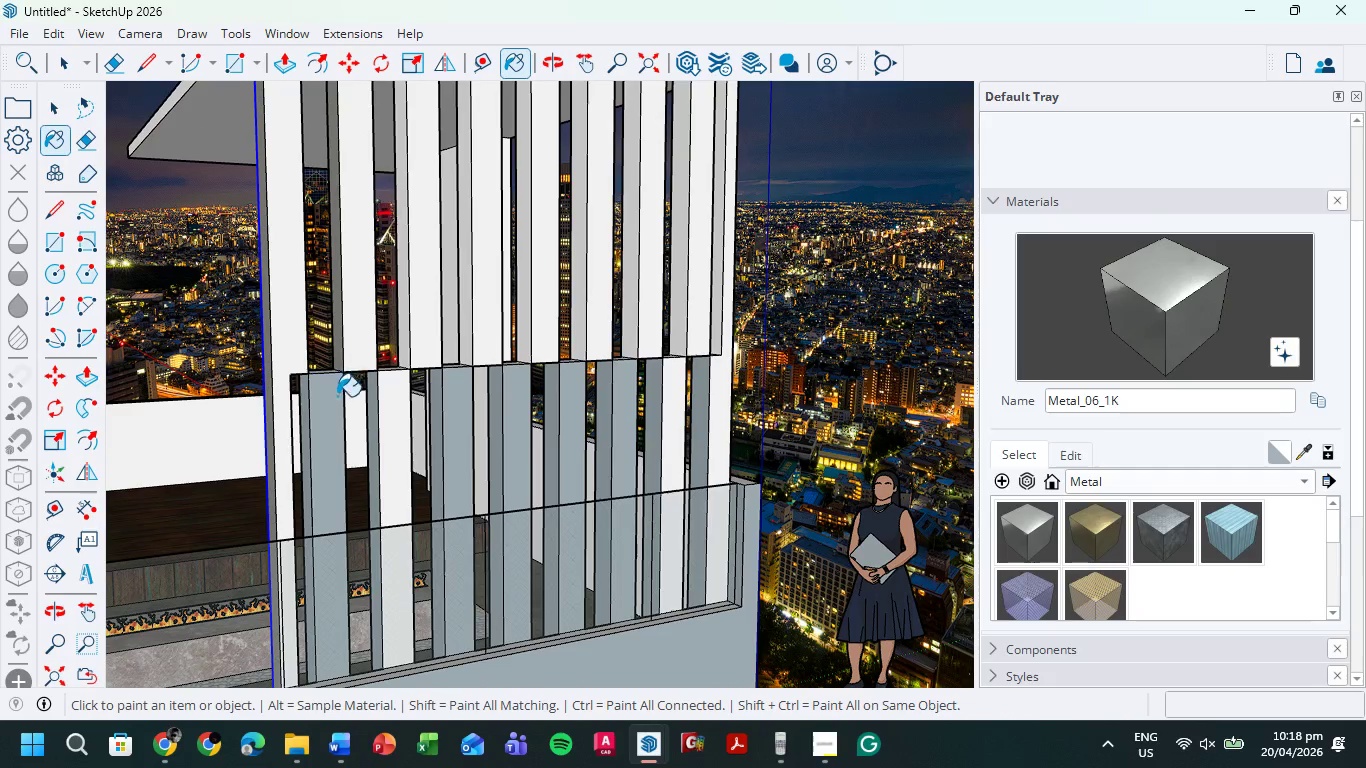 
double_click([289, 357])
 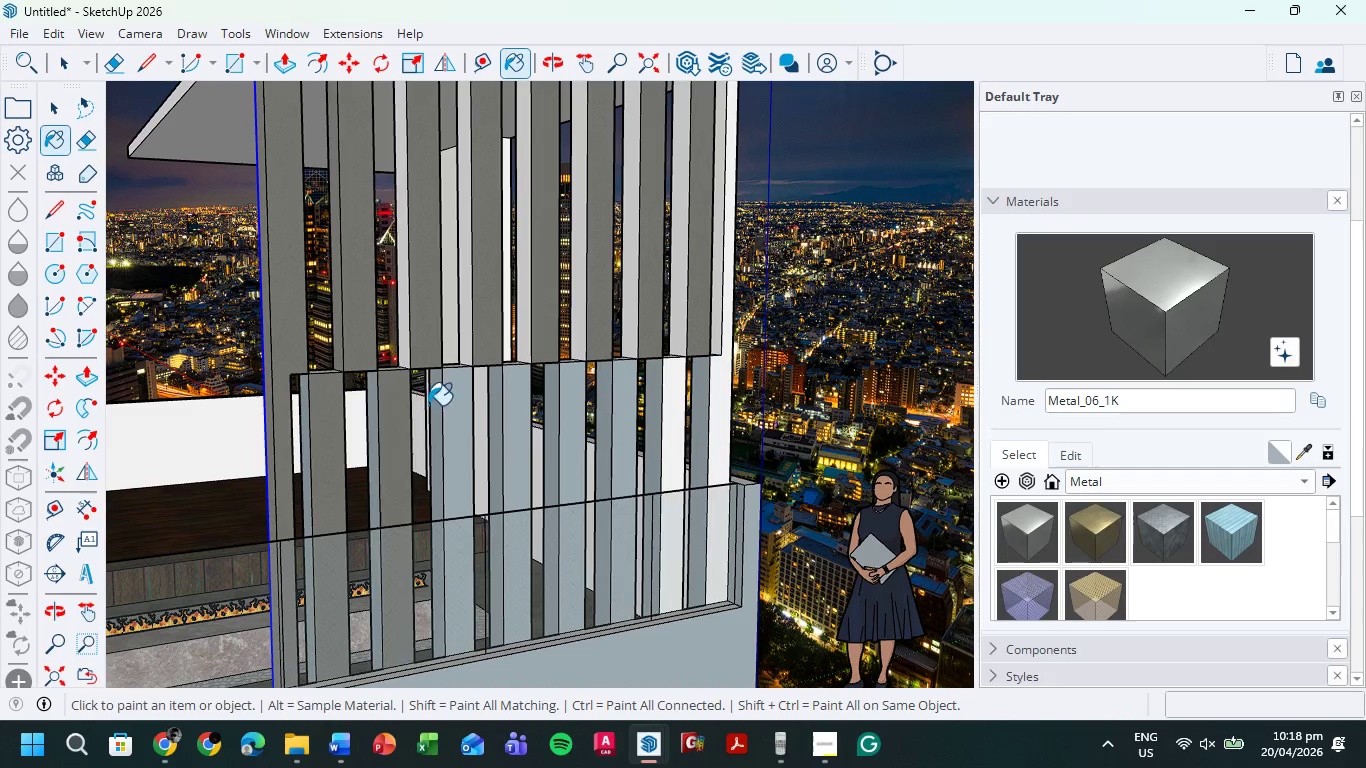 
double_click([454, 404])
 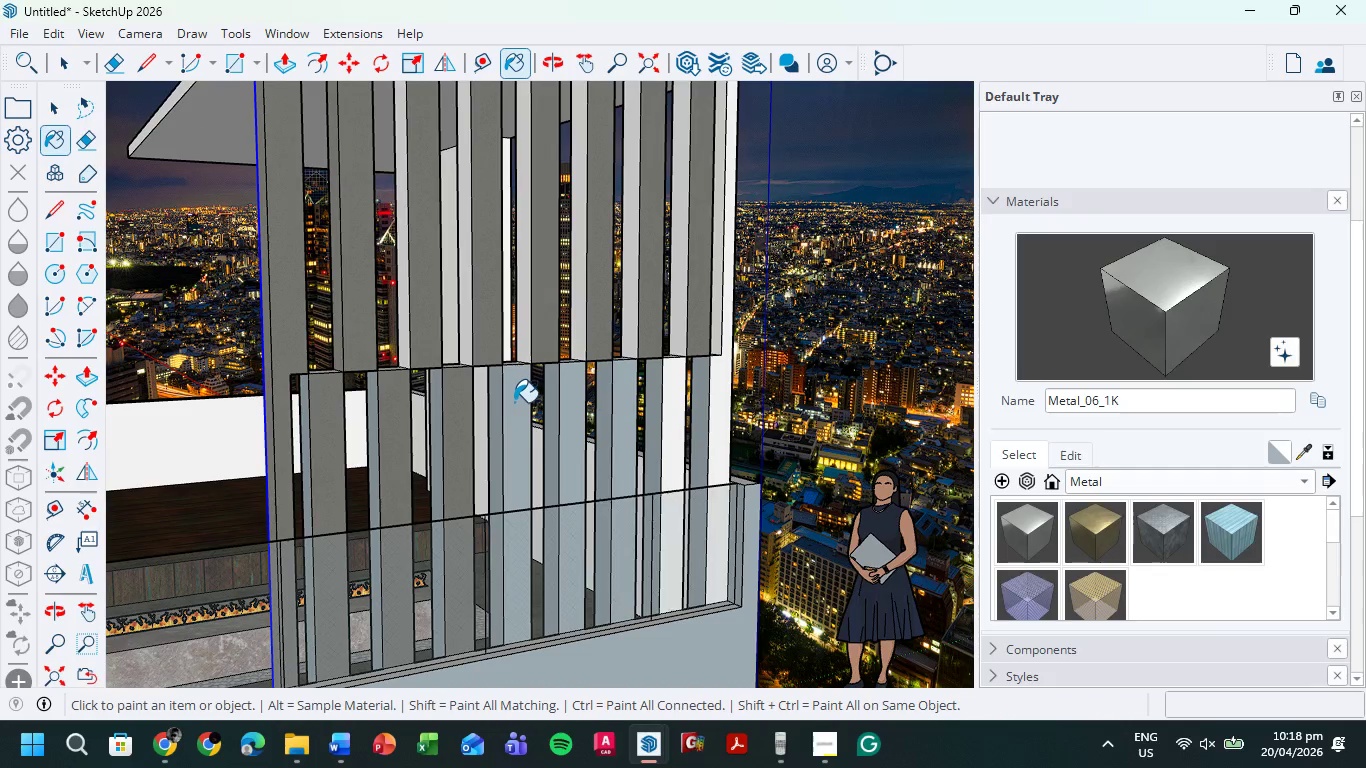 
triple_click([514, 402])
 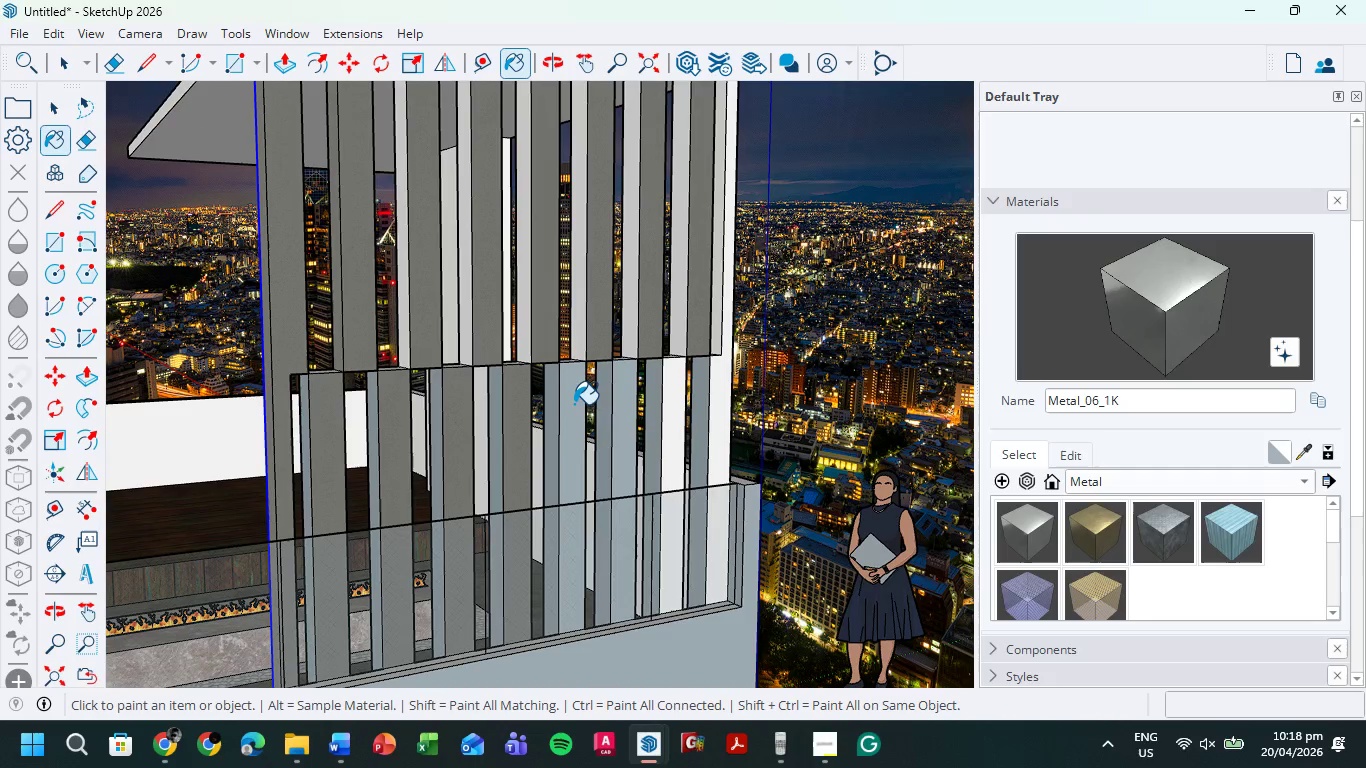 
left_click([573, 404])
 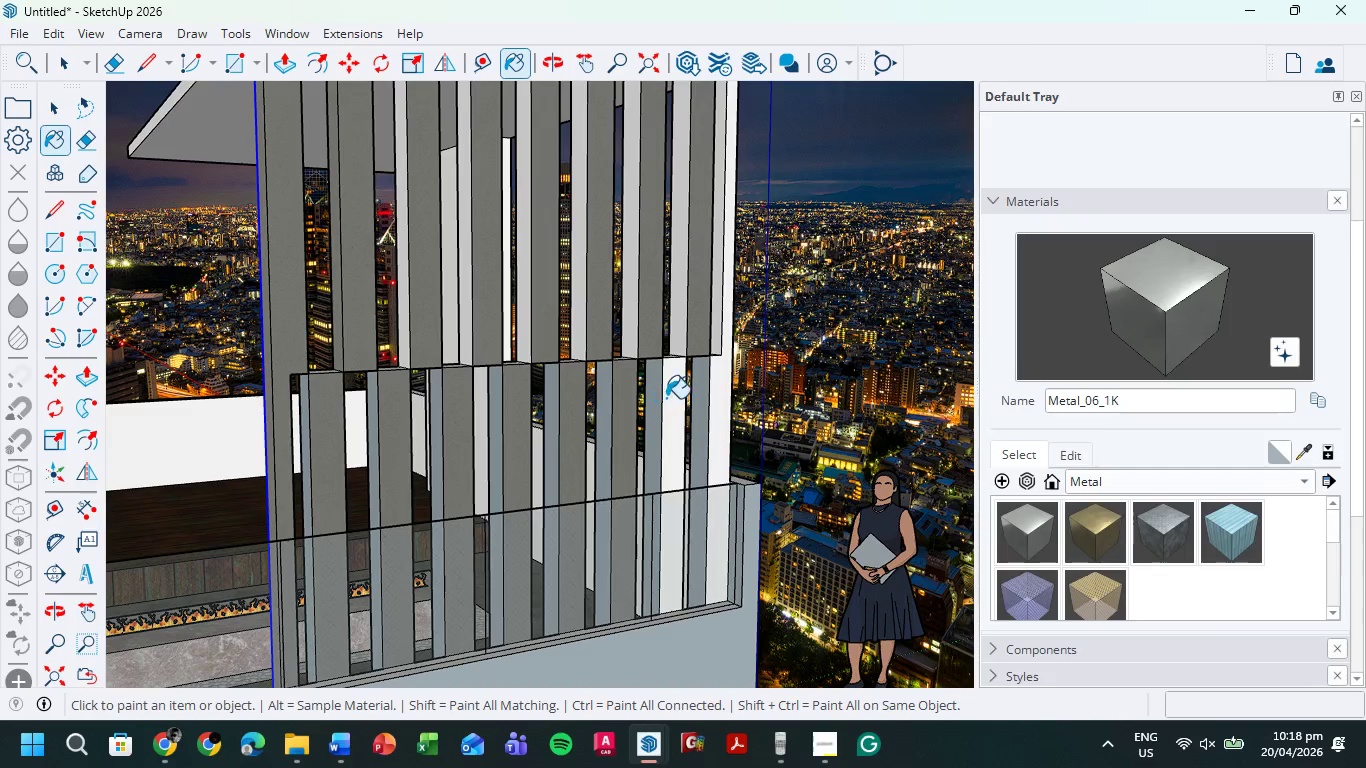 
double_click([669, 398])
 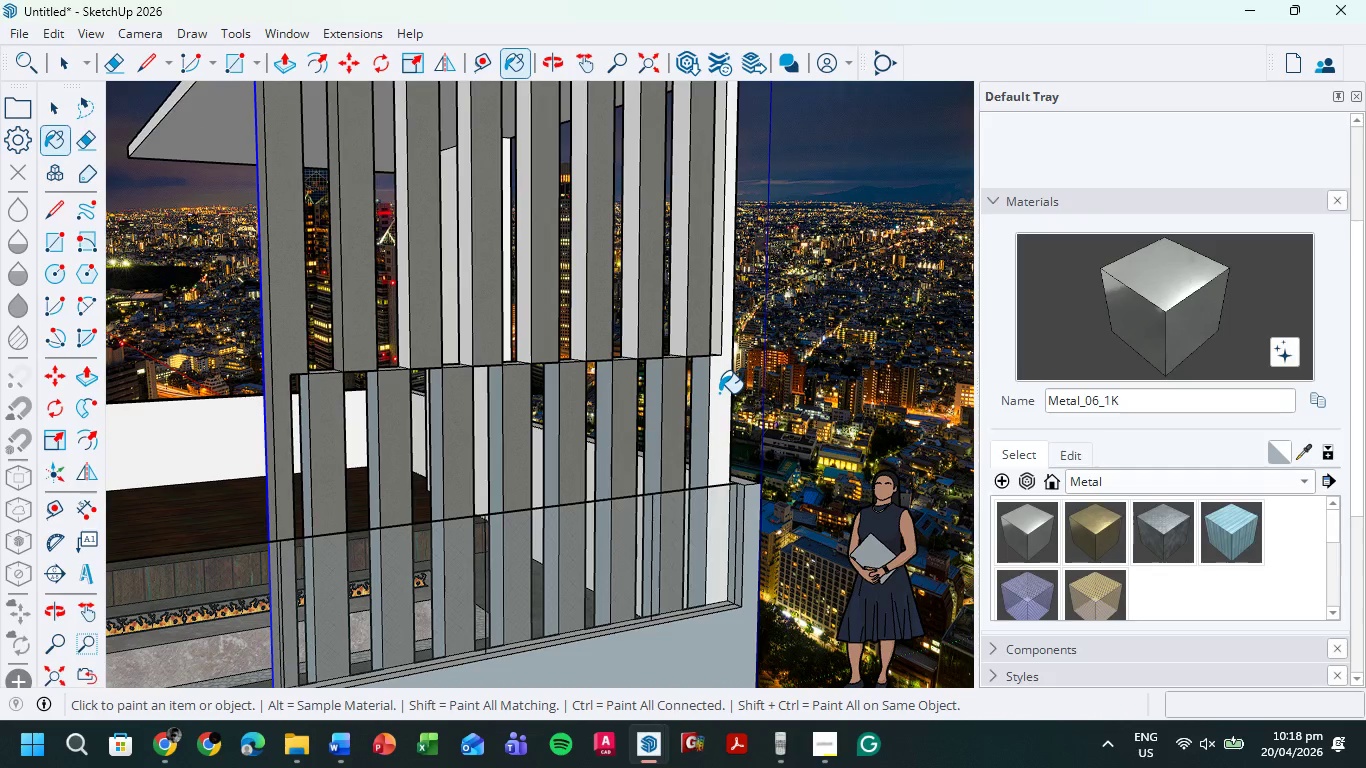 
left_click([719, 393])
 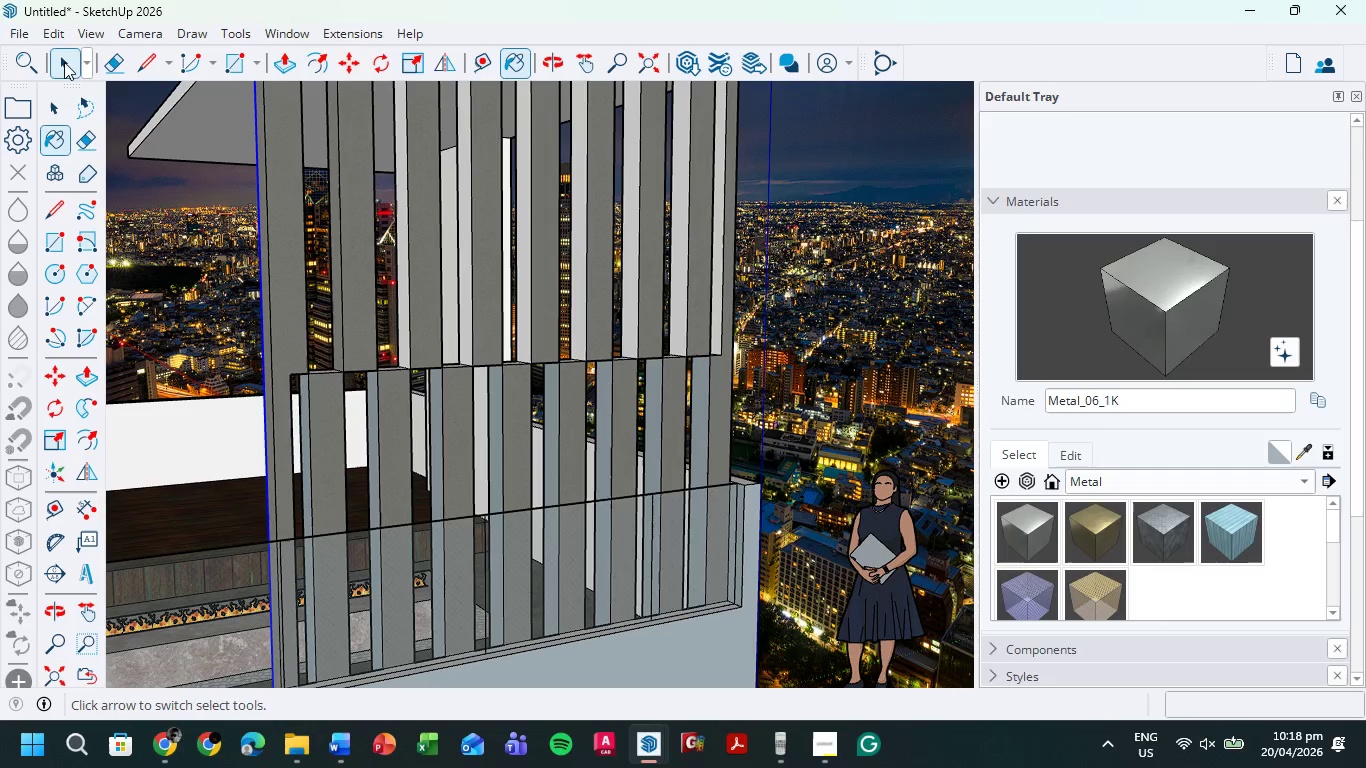 
left_click([64, 63])
 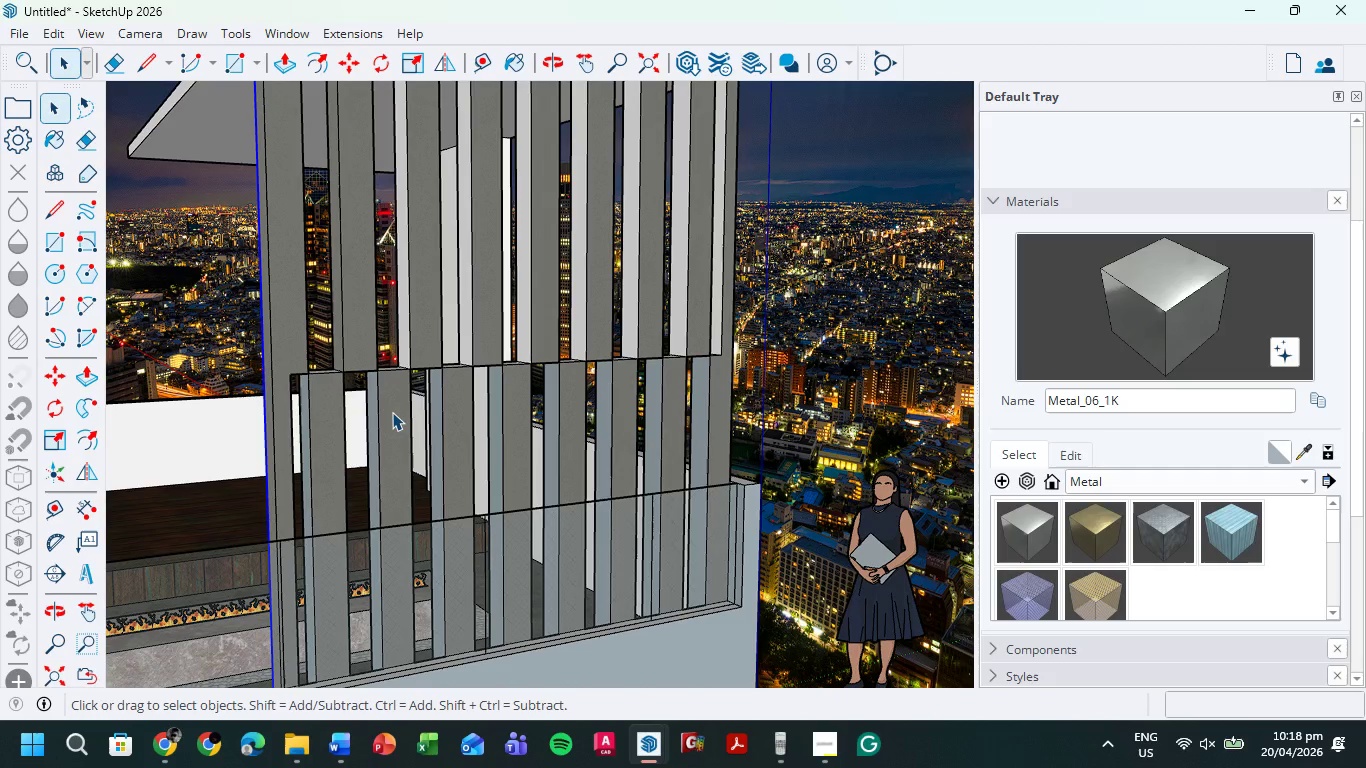 
double_click([392, 412])
 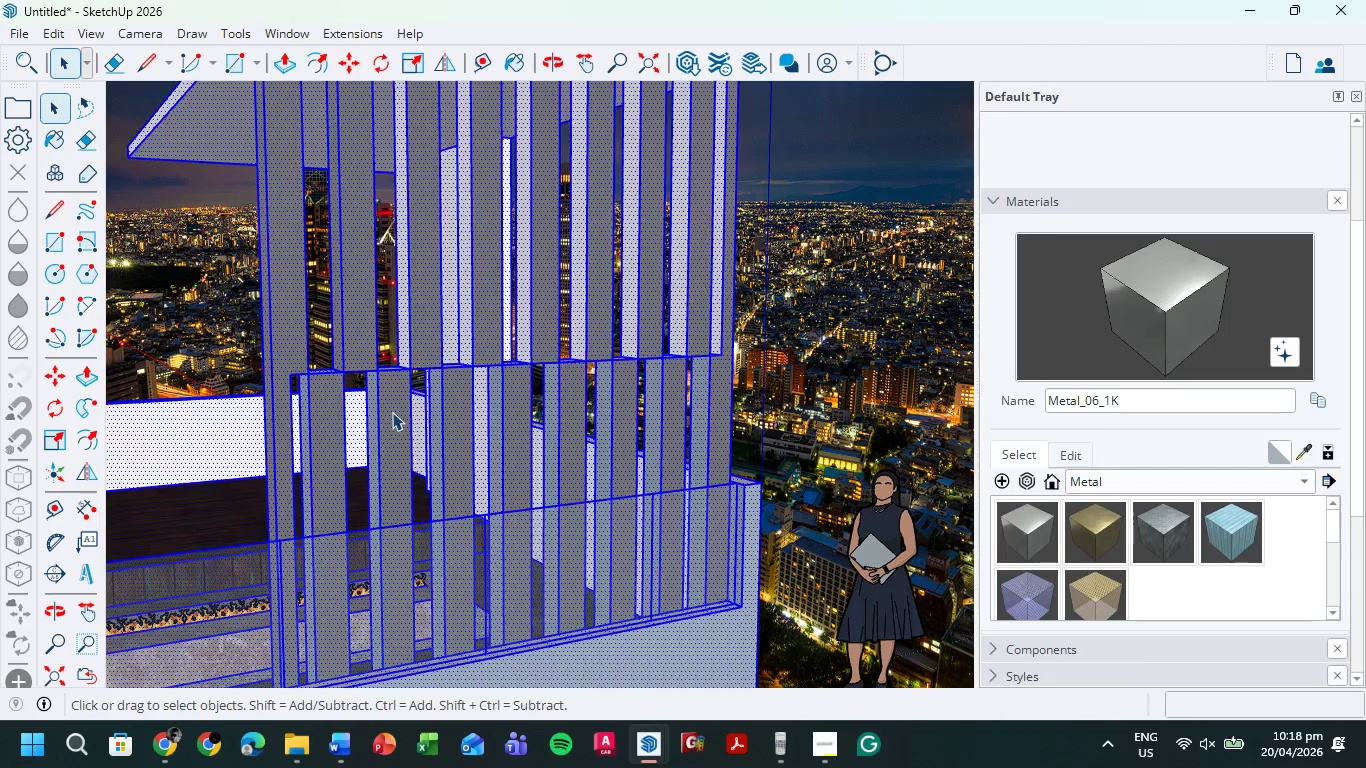 
triple_click([392, 412])
 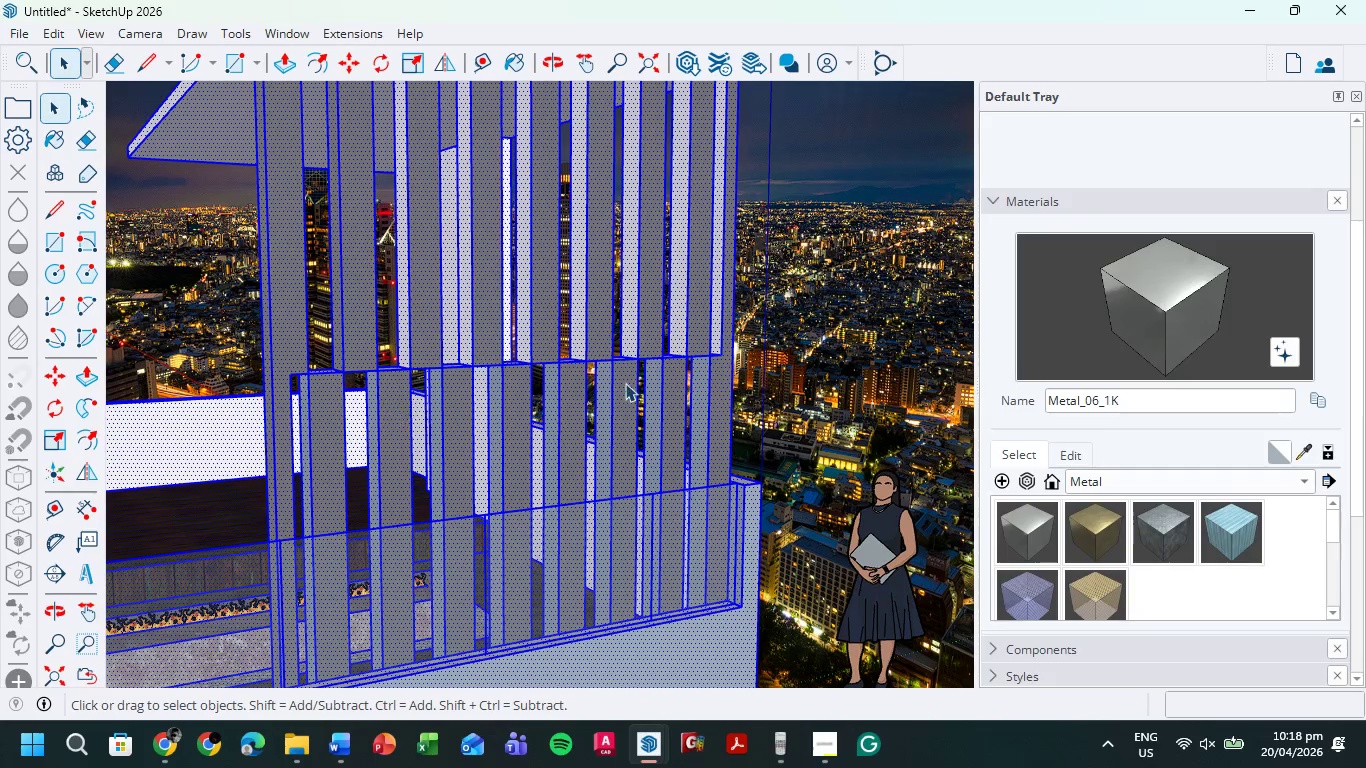 
left_click([863, 307])
 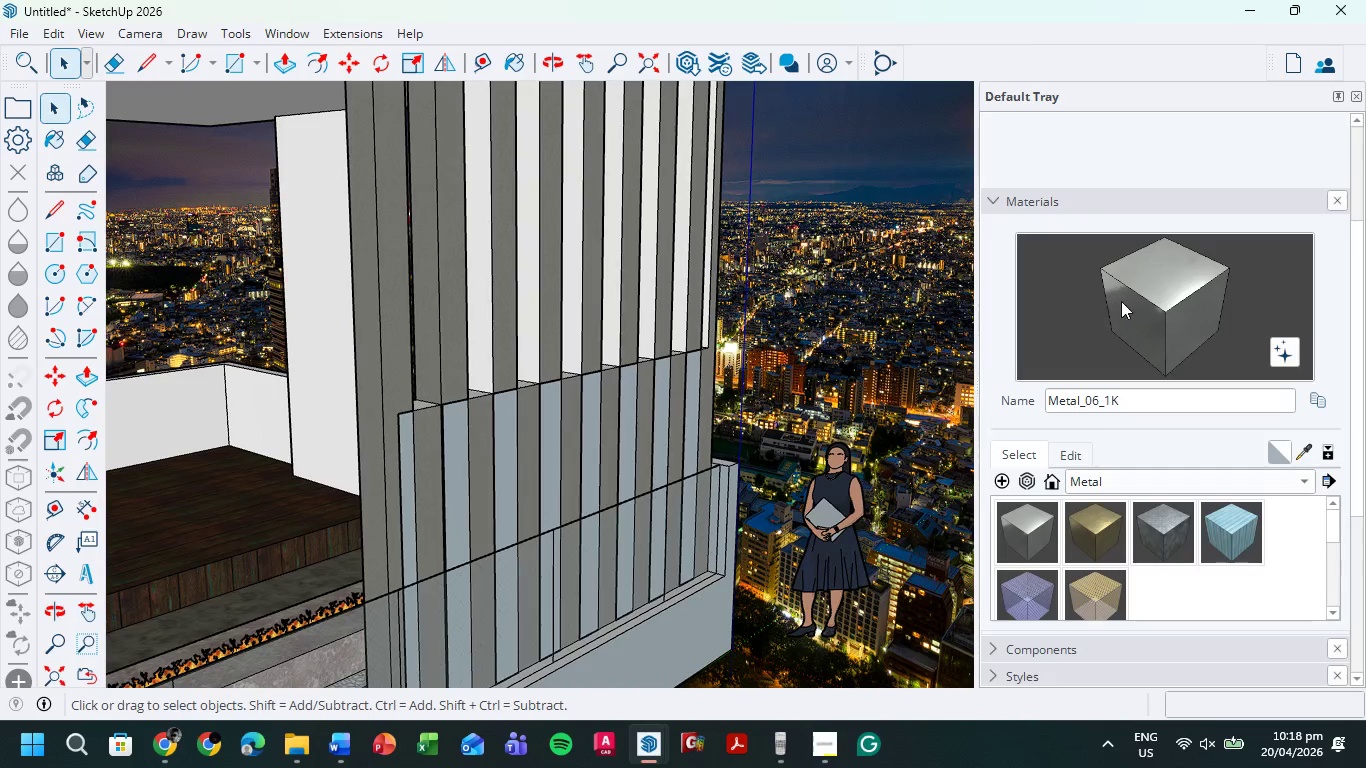 
left_click([480, 313])
 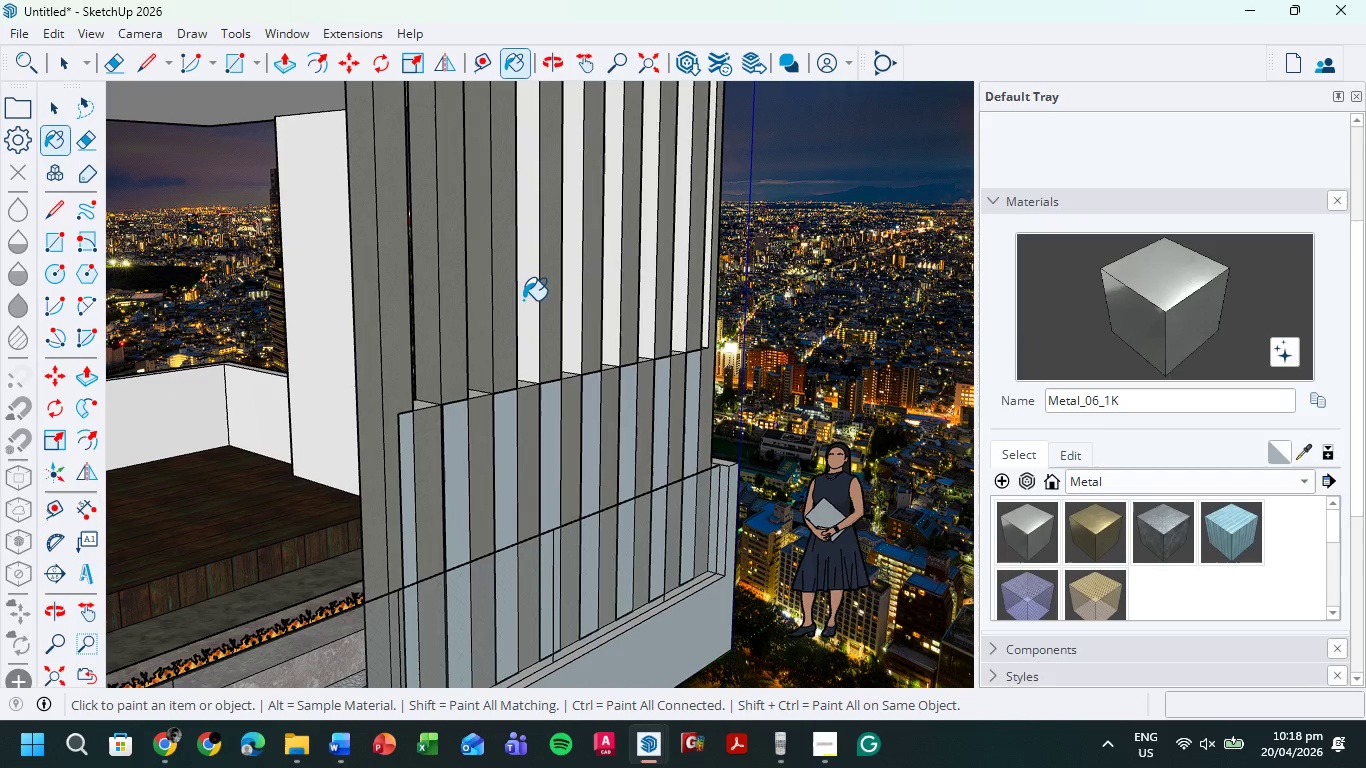 
left_click([527, 299])
 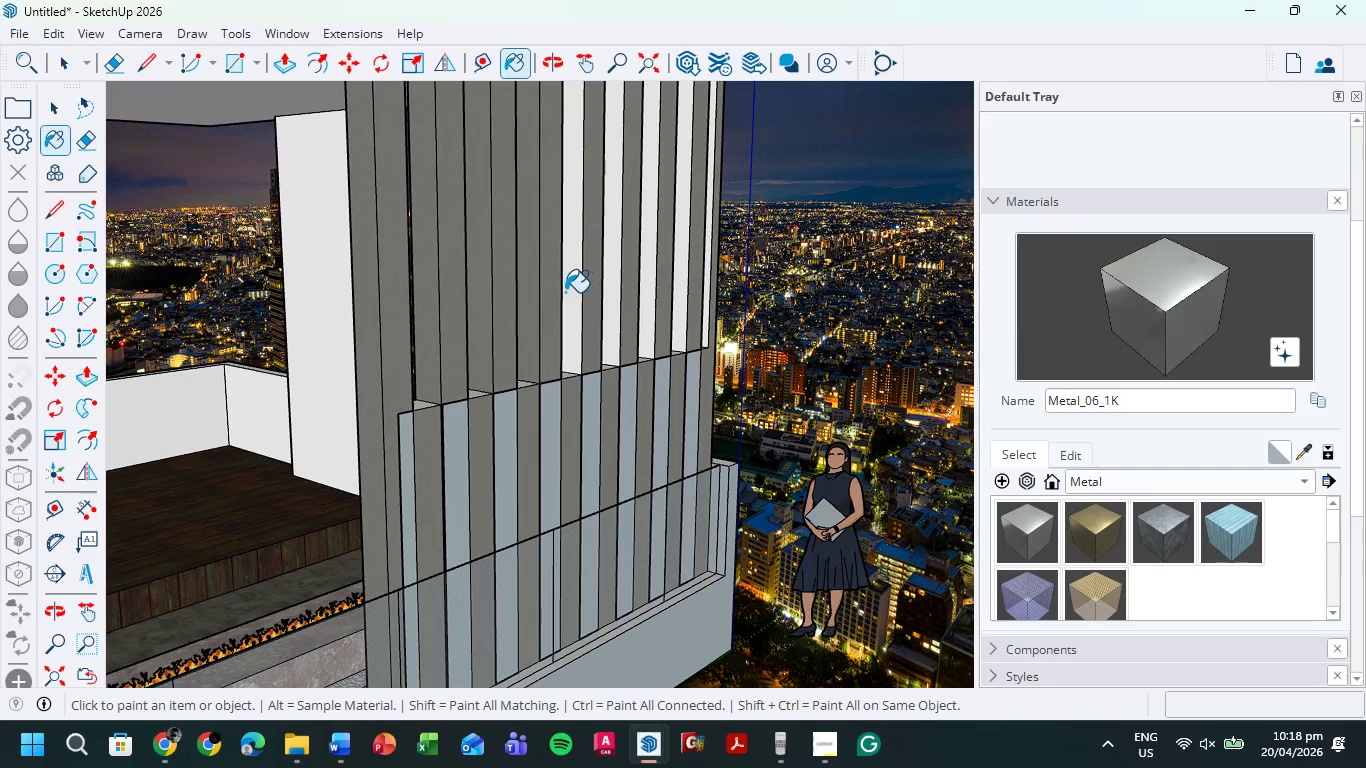 
left_click([565, 292])
 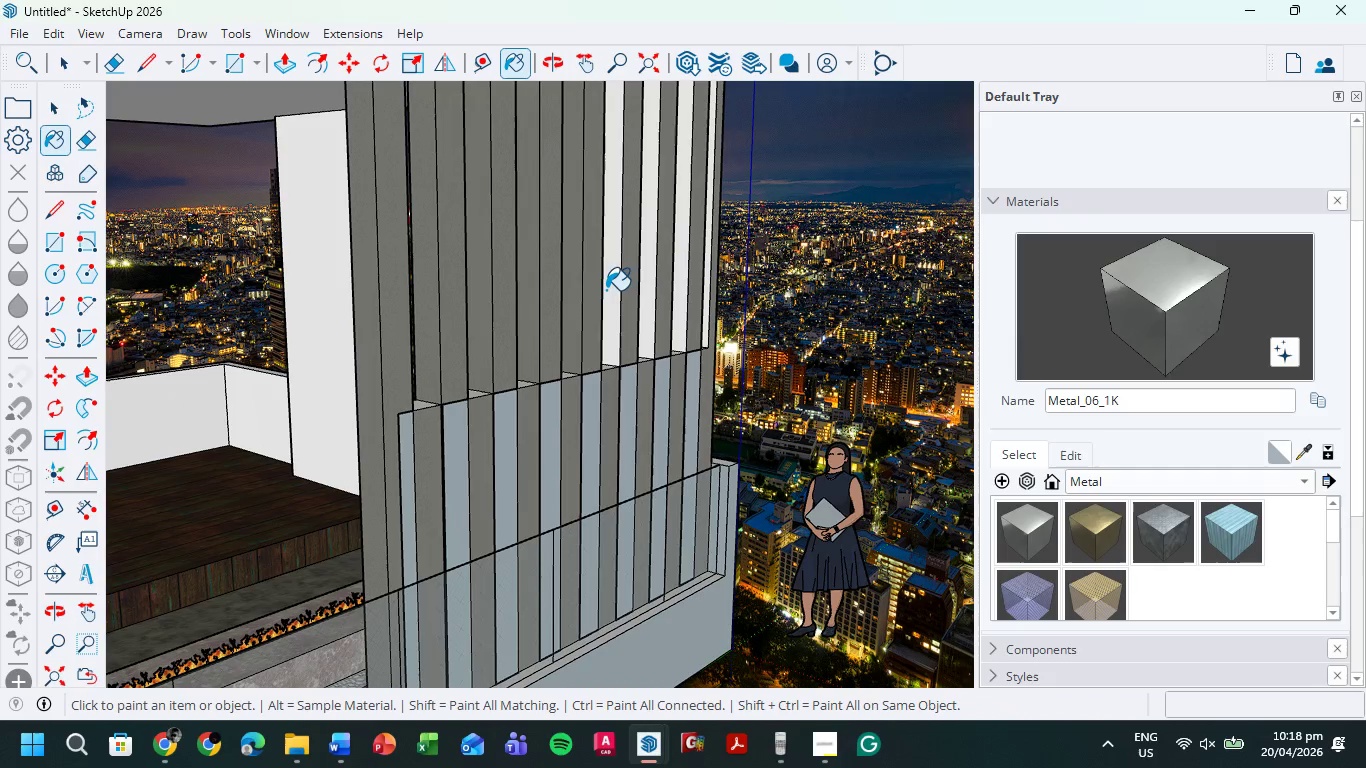 
left_click([610, 289])
 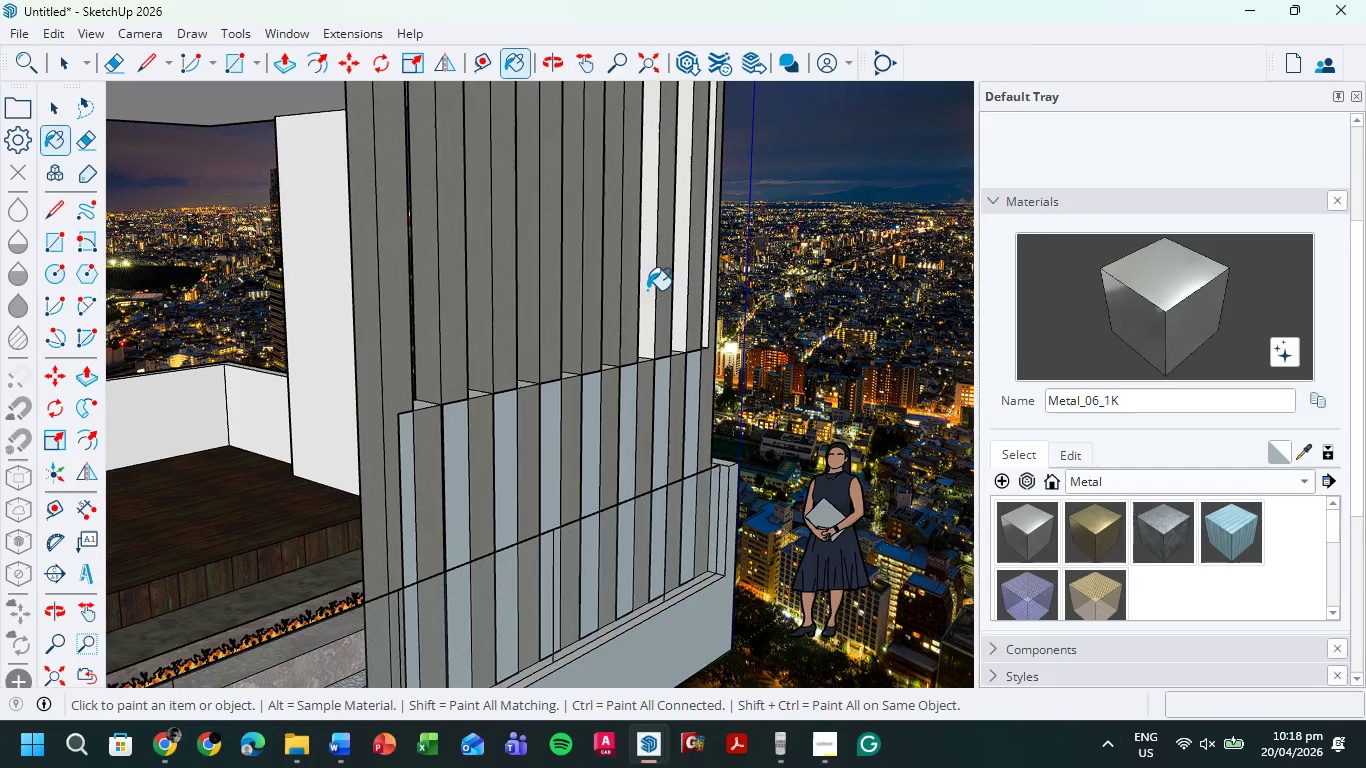 
left_click([644, 290])
 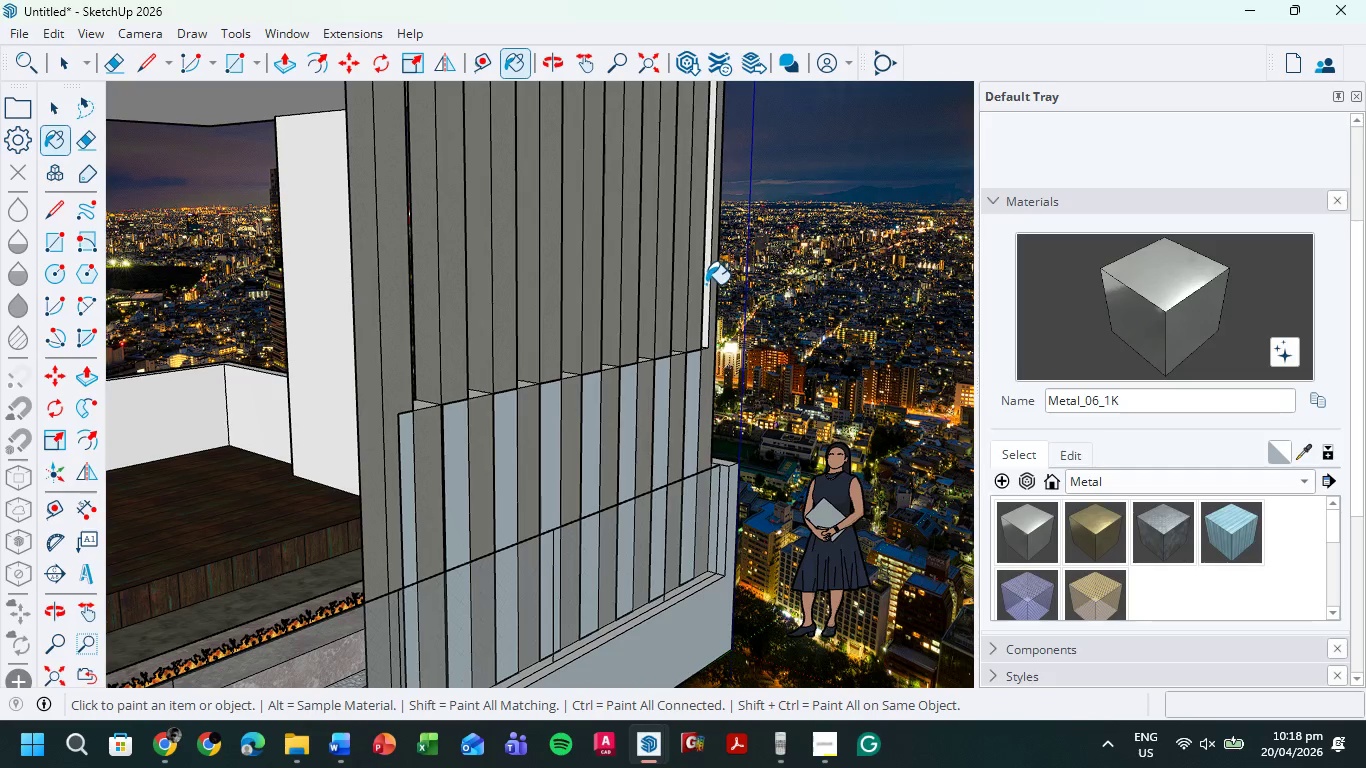 
left_click([708, 280])
 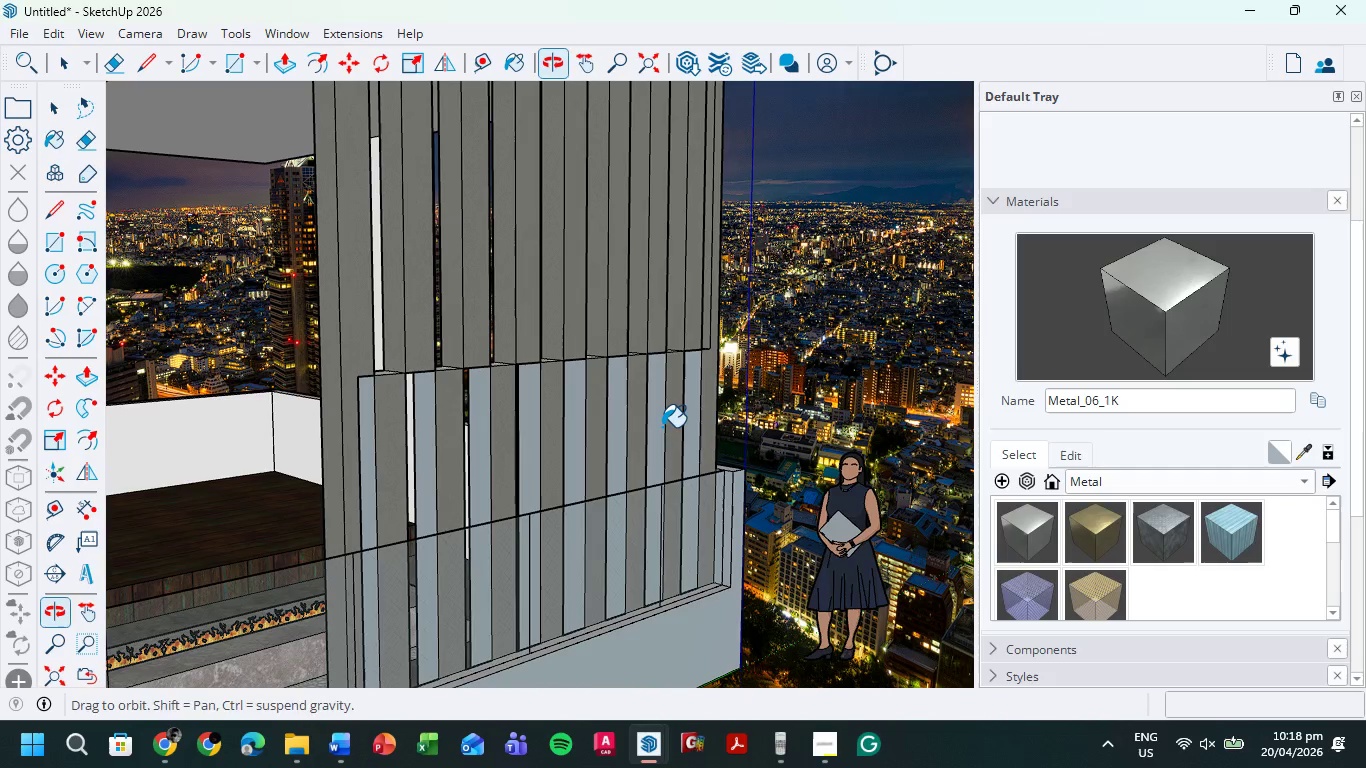 
left_click([701, 394])
 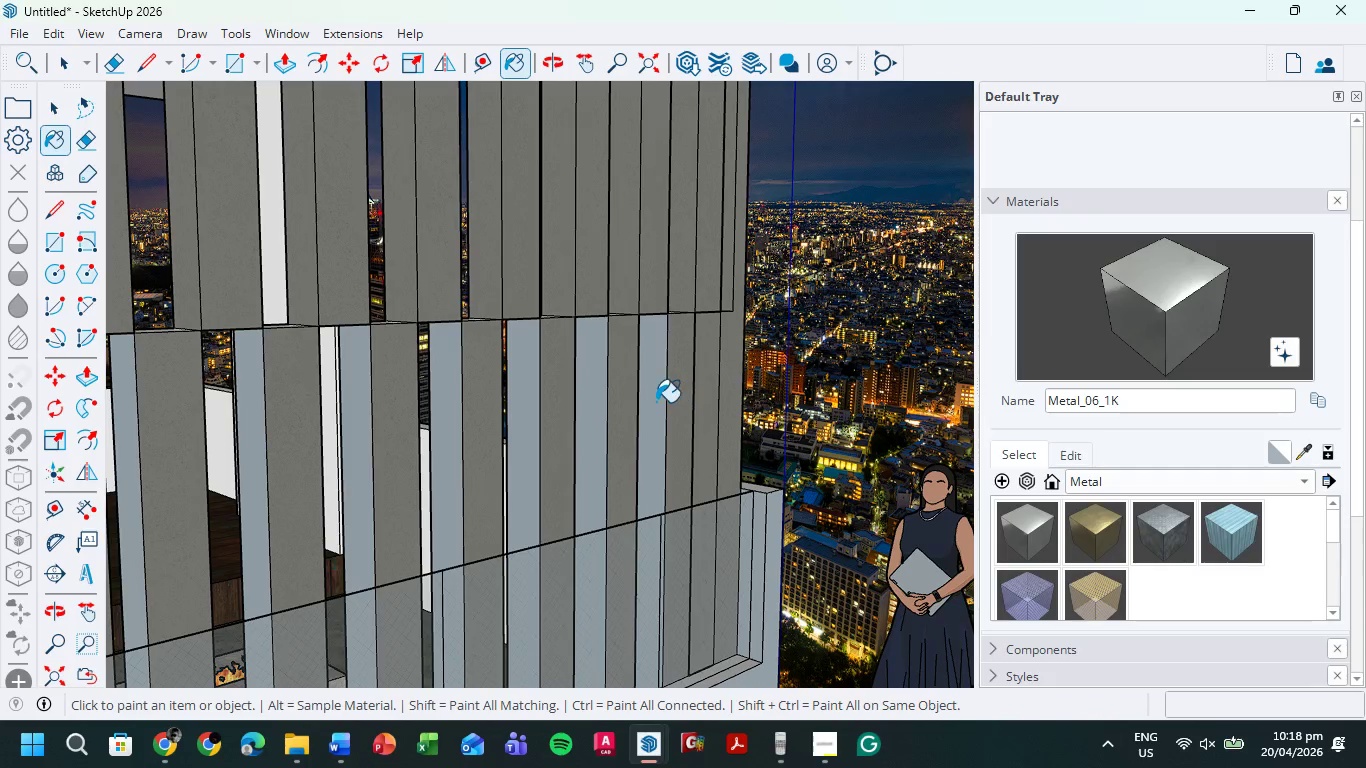 
scroll: coordinate [664, 426], scroll_direction: up, amount: 4.0
 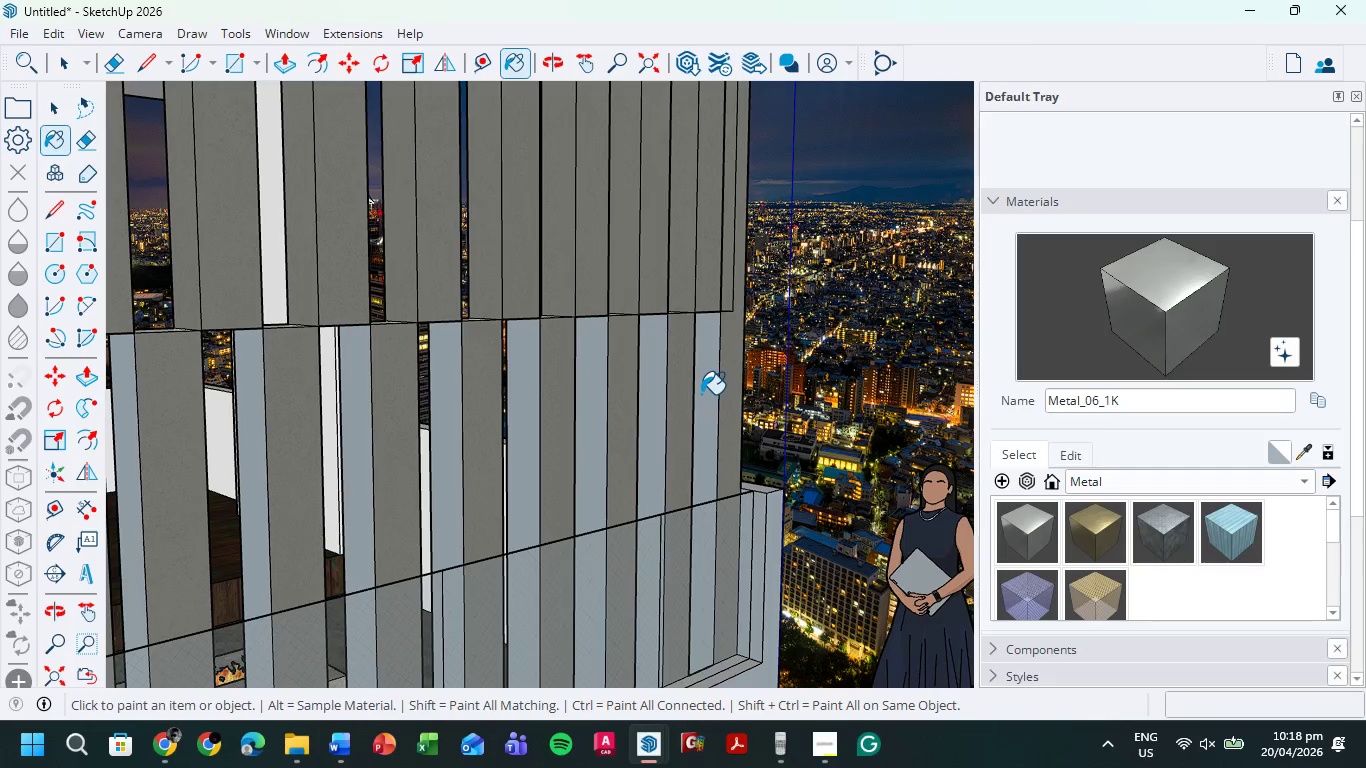 
double_click([656, 402])
 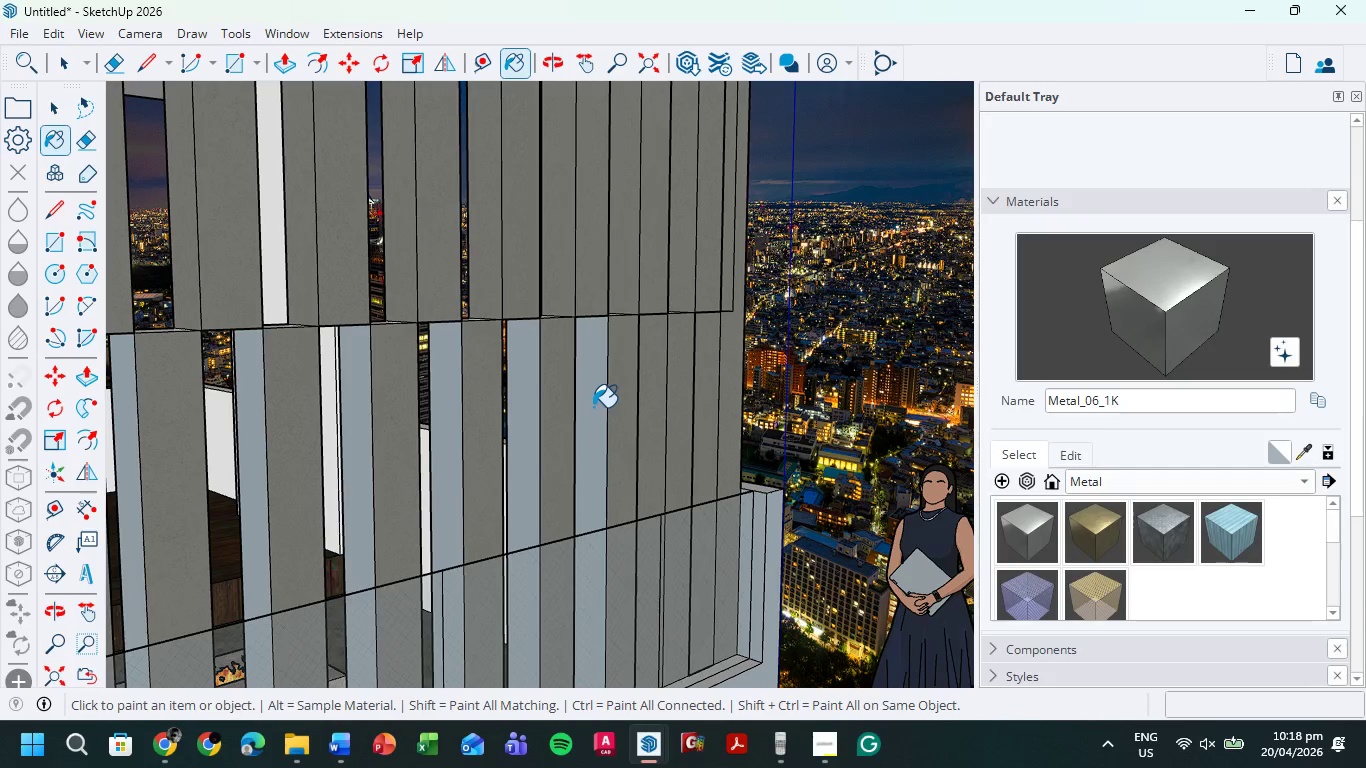 
triple_click([593, 407])
 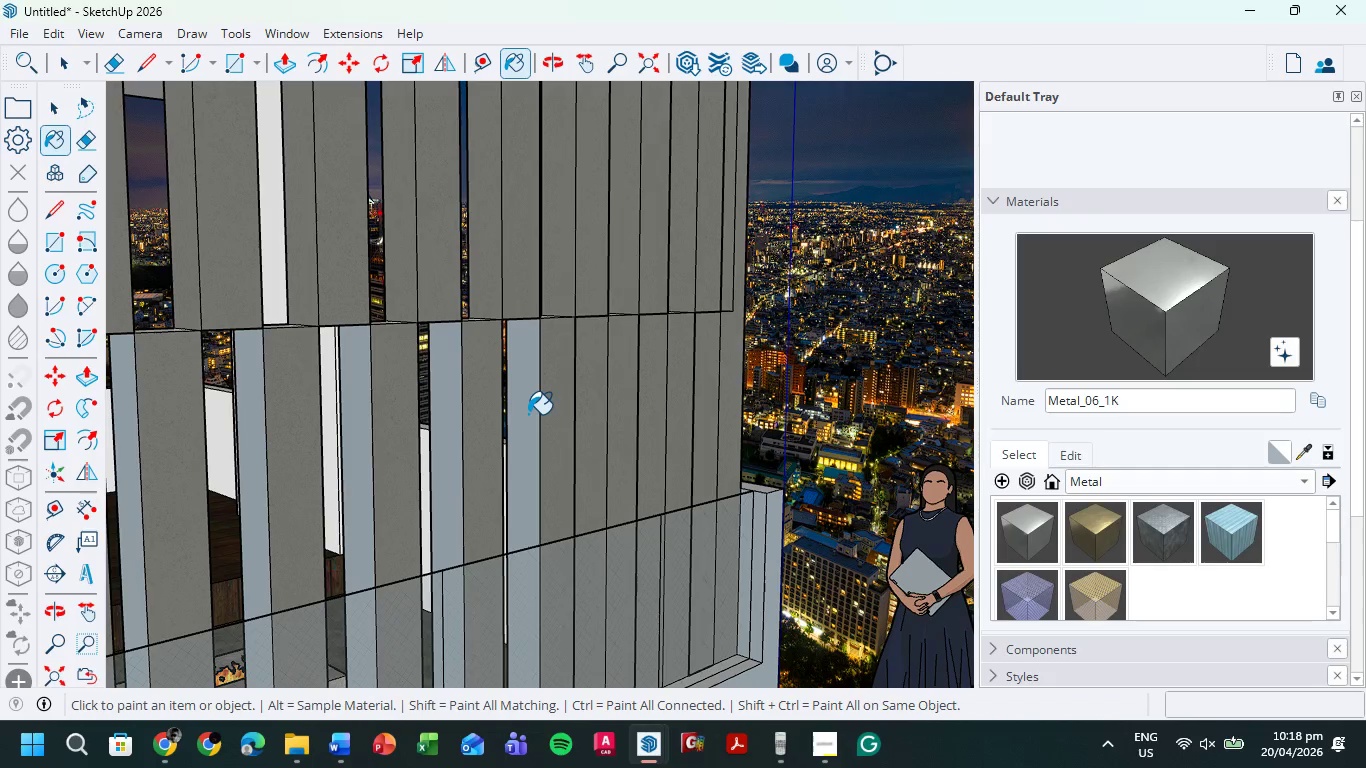 
left_click([528, 414])
 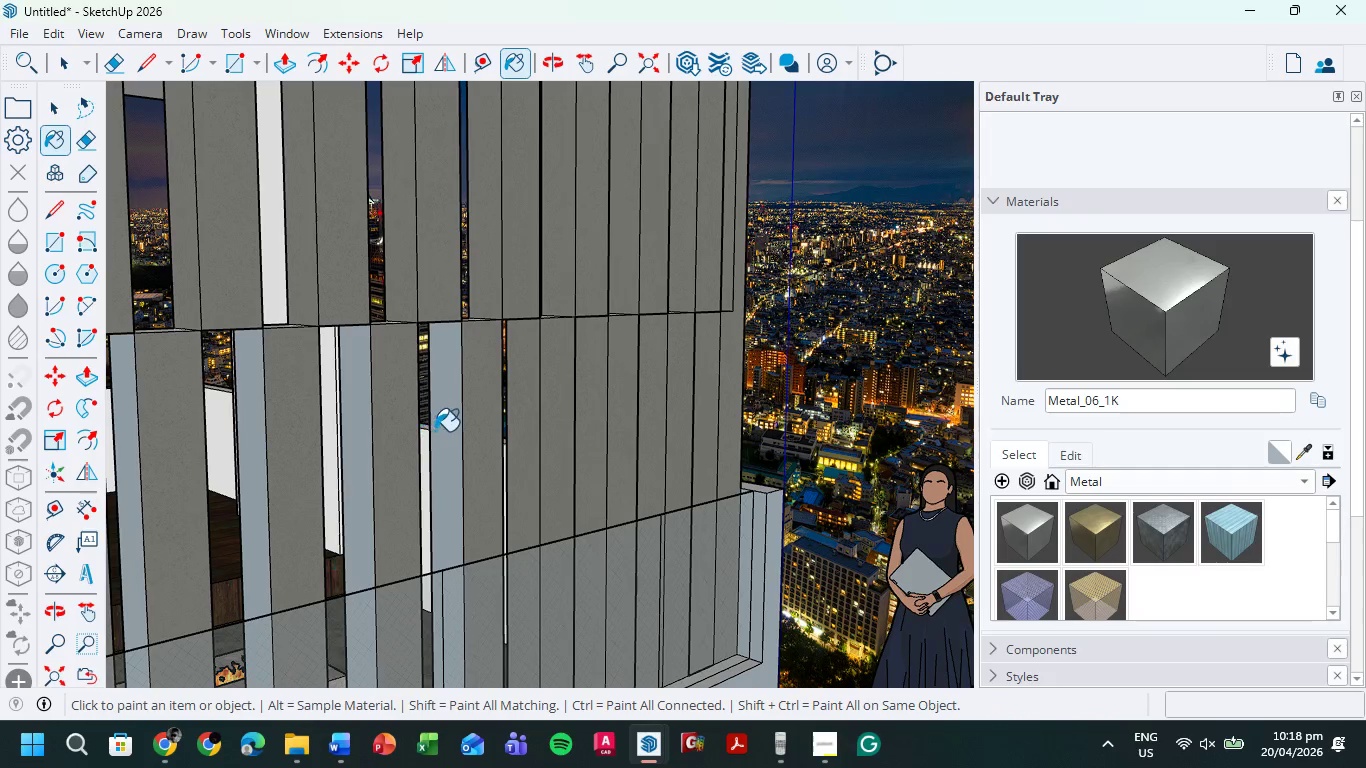 
left_click([443, 429])
 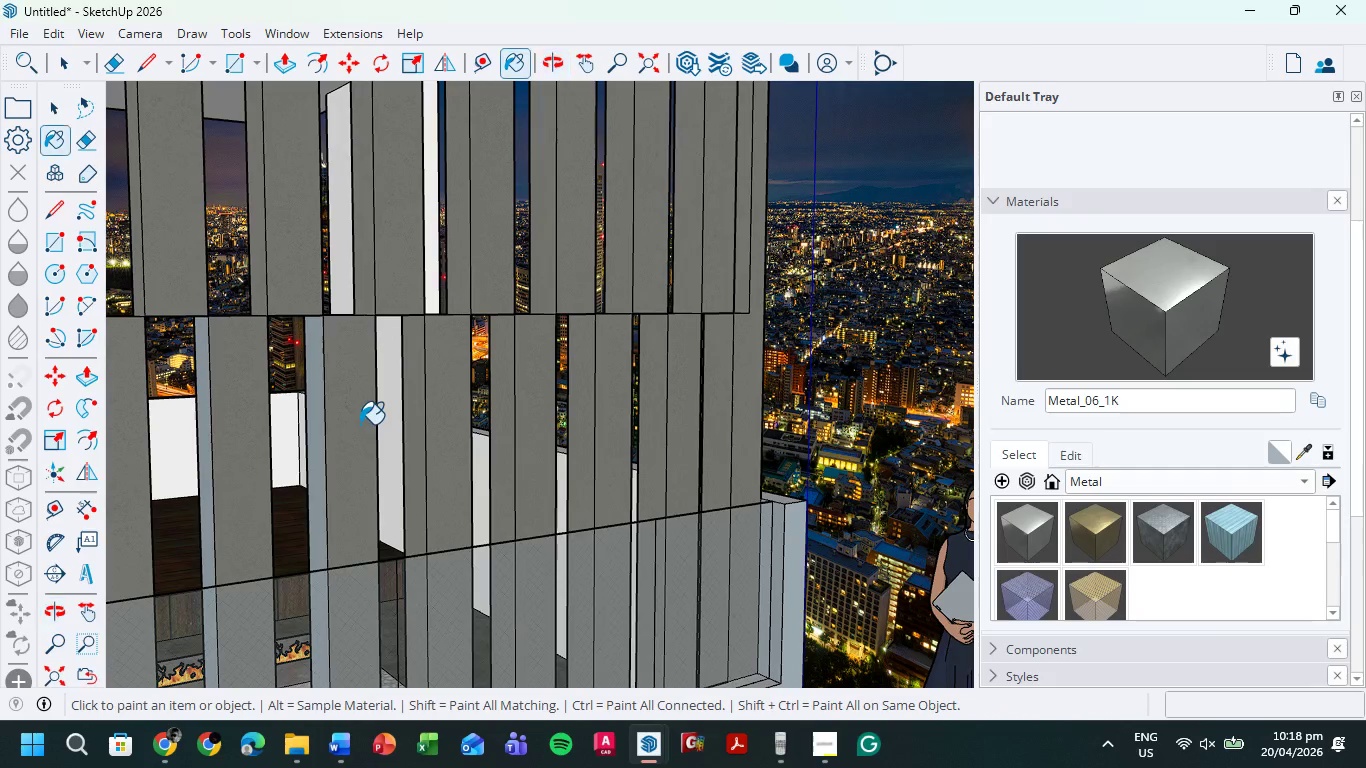 
left_click([312, 424])
 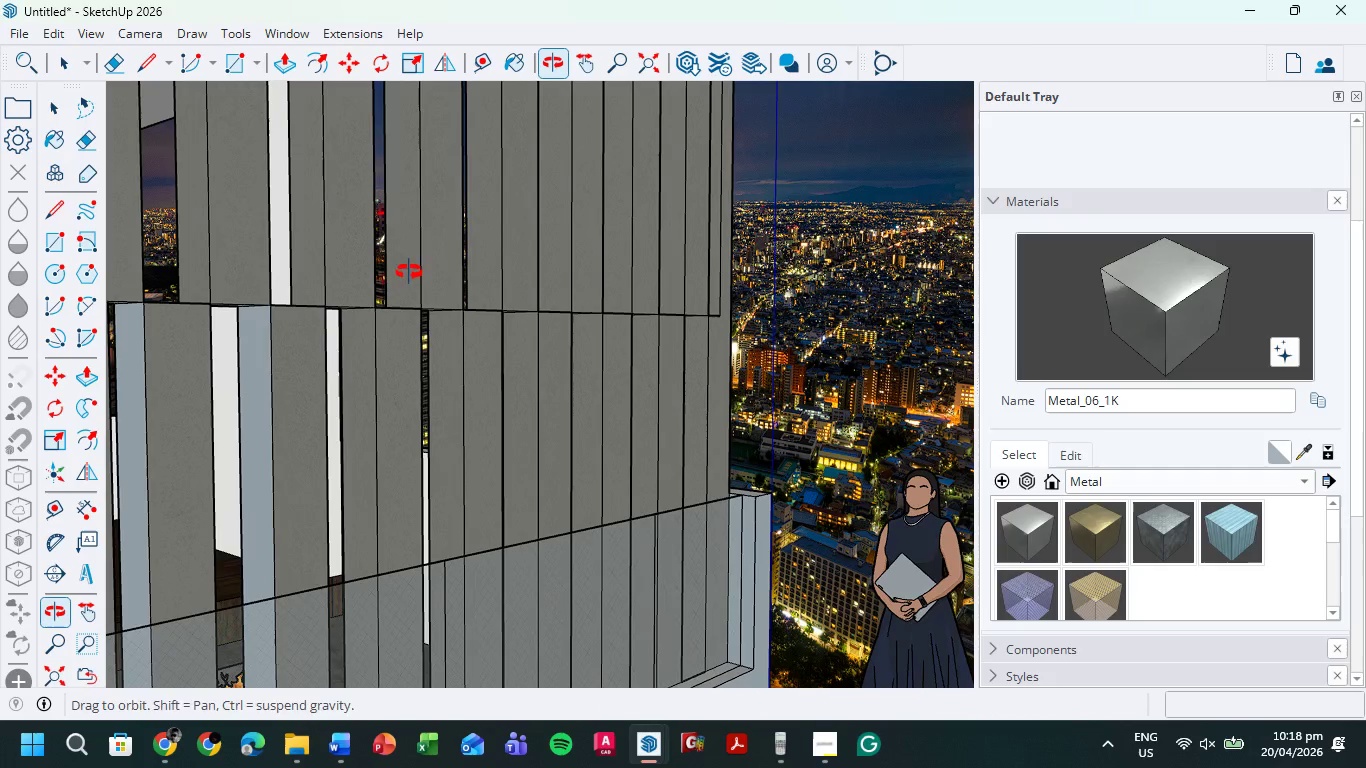 
left_click([260, 421])
 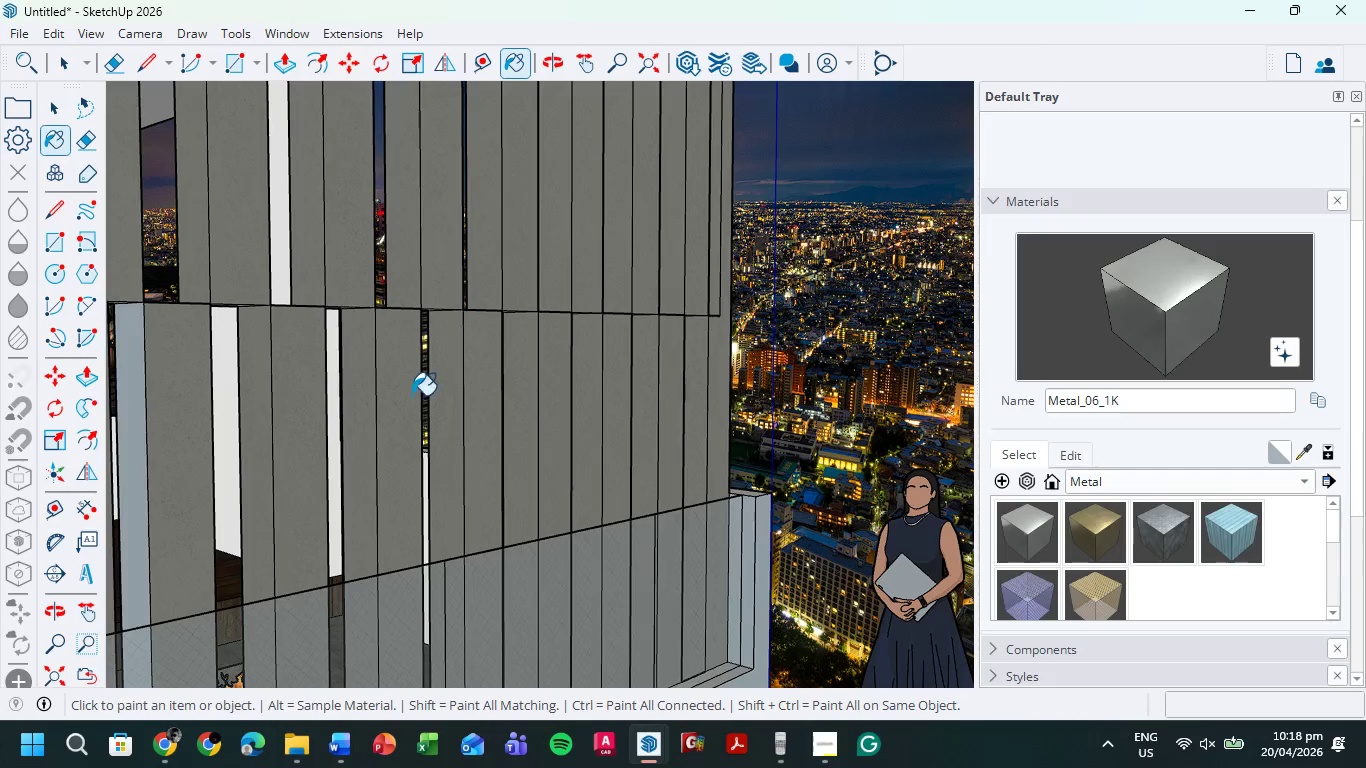 
scroll: coordinate [411, 399], scroll_direction: down, amount: 6.0
 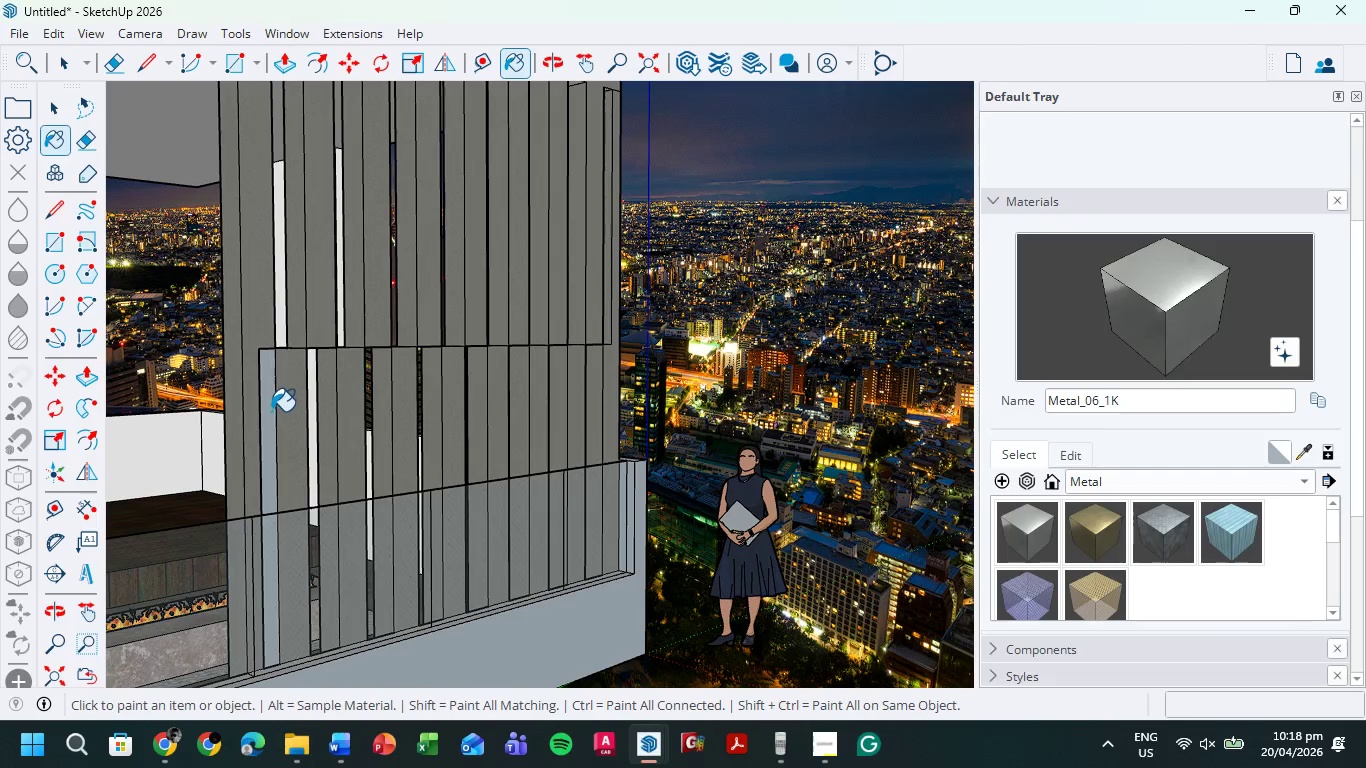 
left_click([270, 410])
 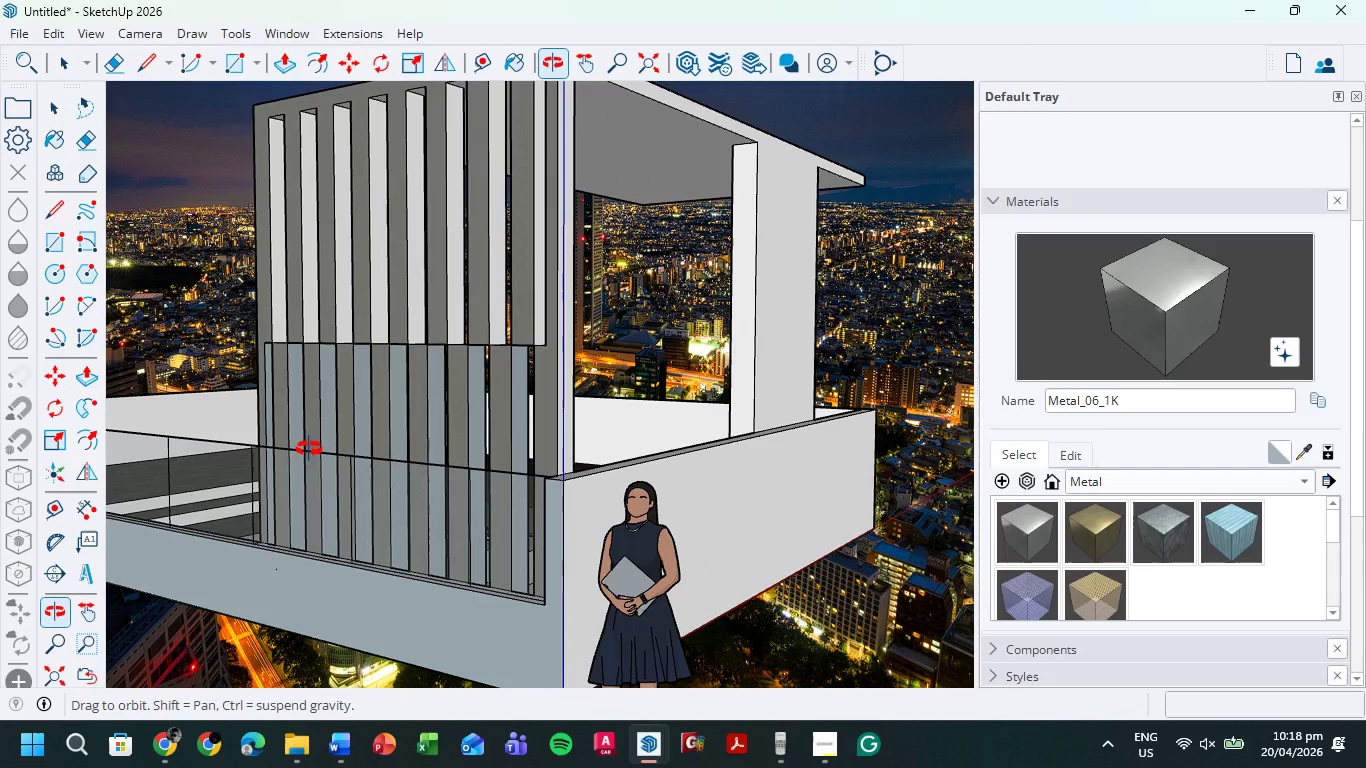 
scroll: coordinate [550, 287], scroll_direction: up, amount: 4.0
 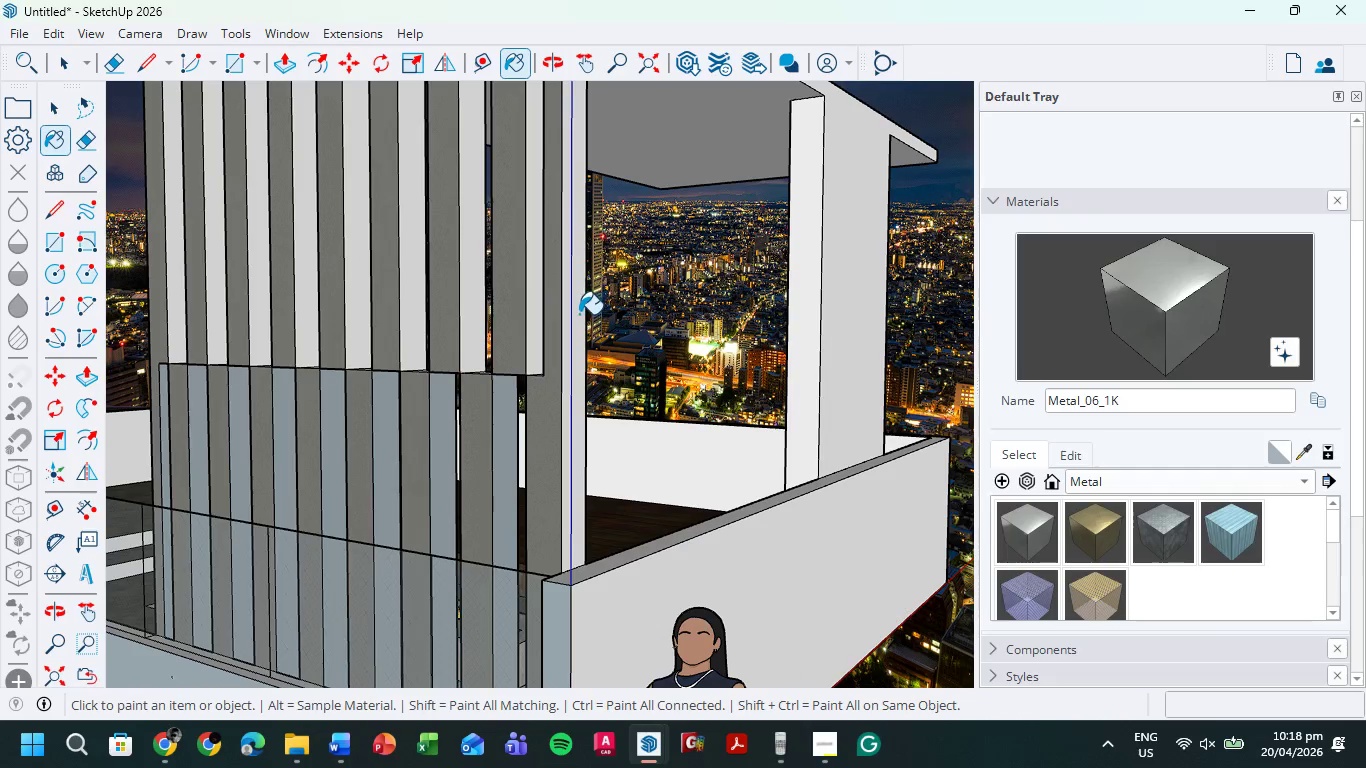 
left_click([578, 314])
 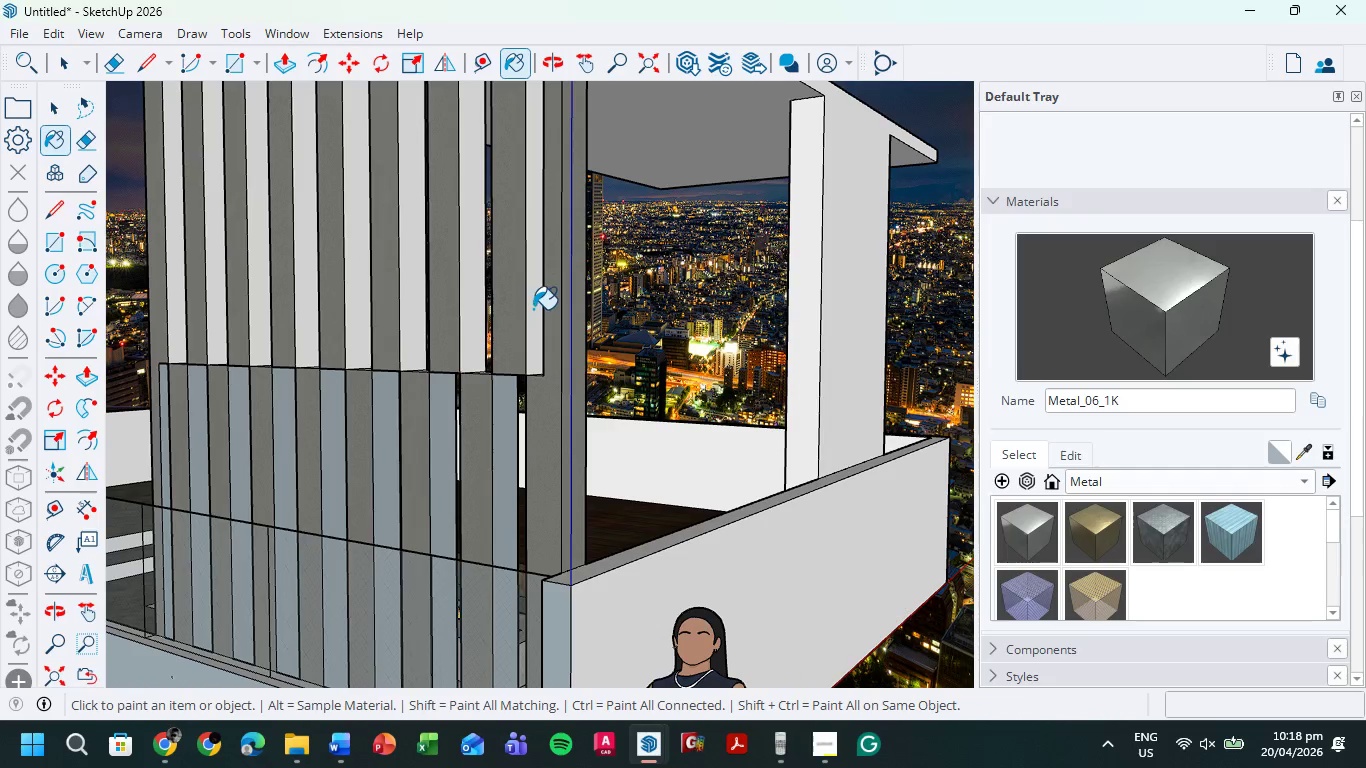 
left_click([533, 309])
 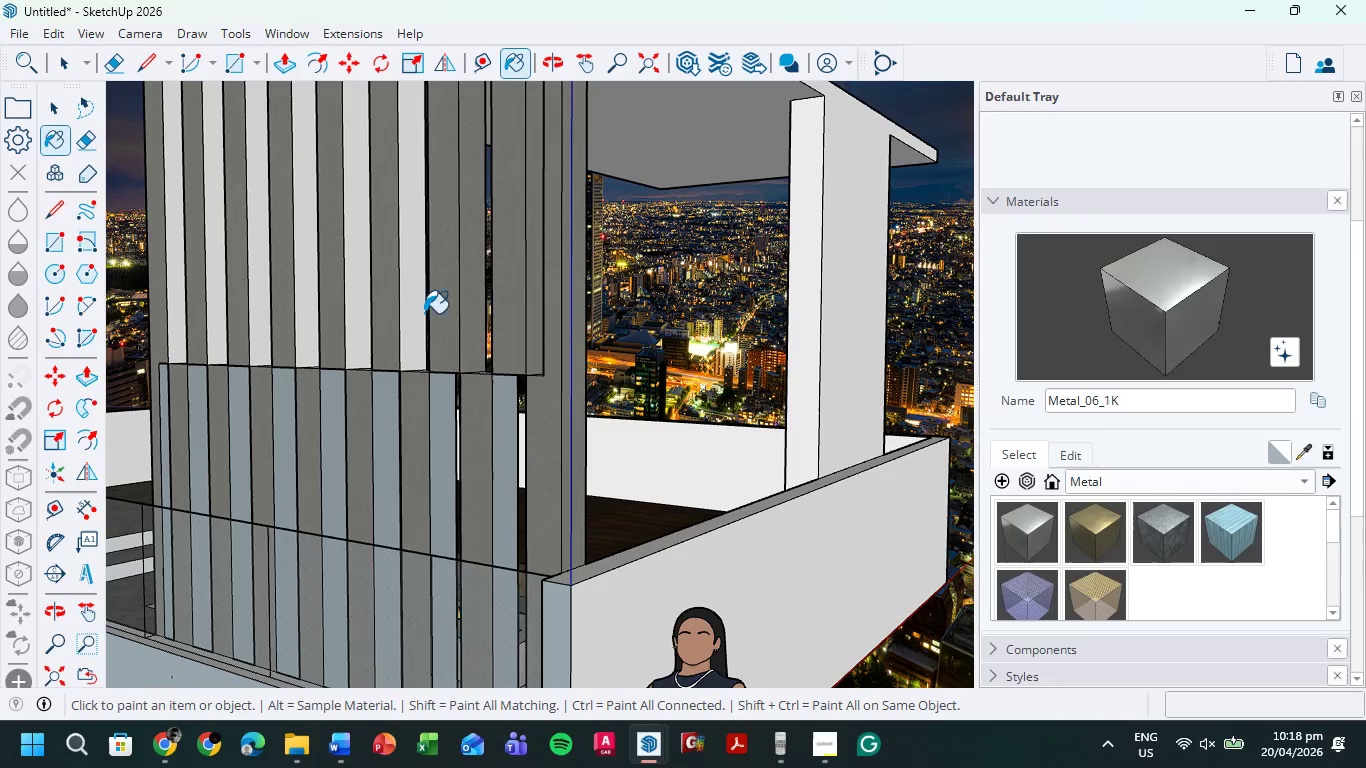 
double_click([409, 313])
 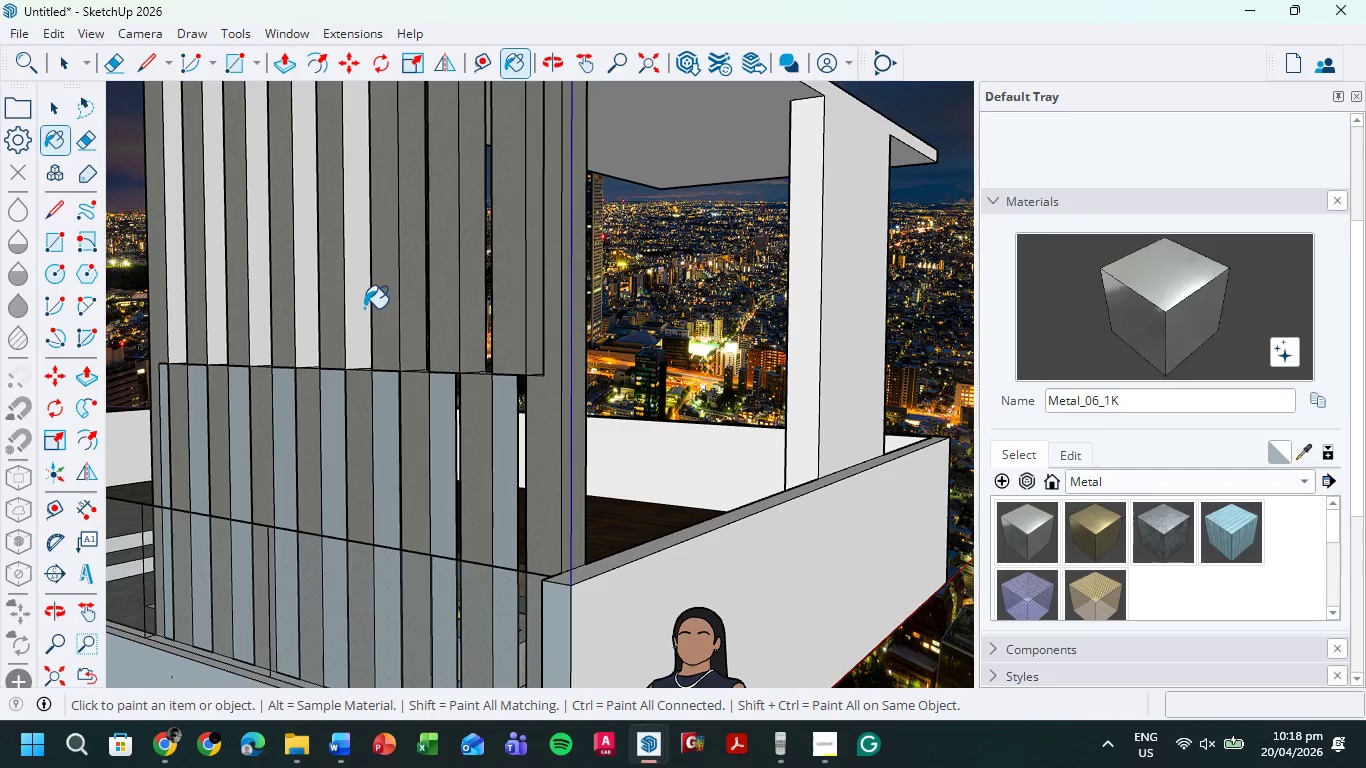 
left_click([363, 308])
 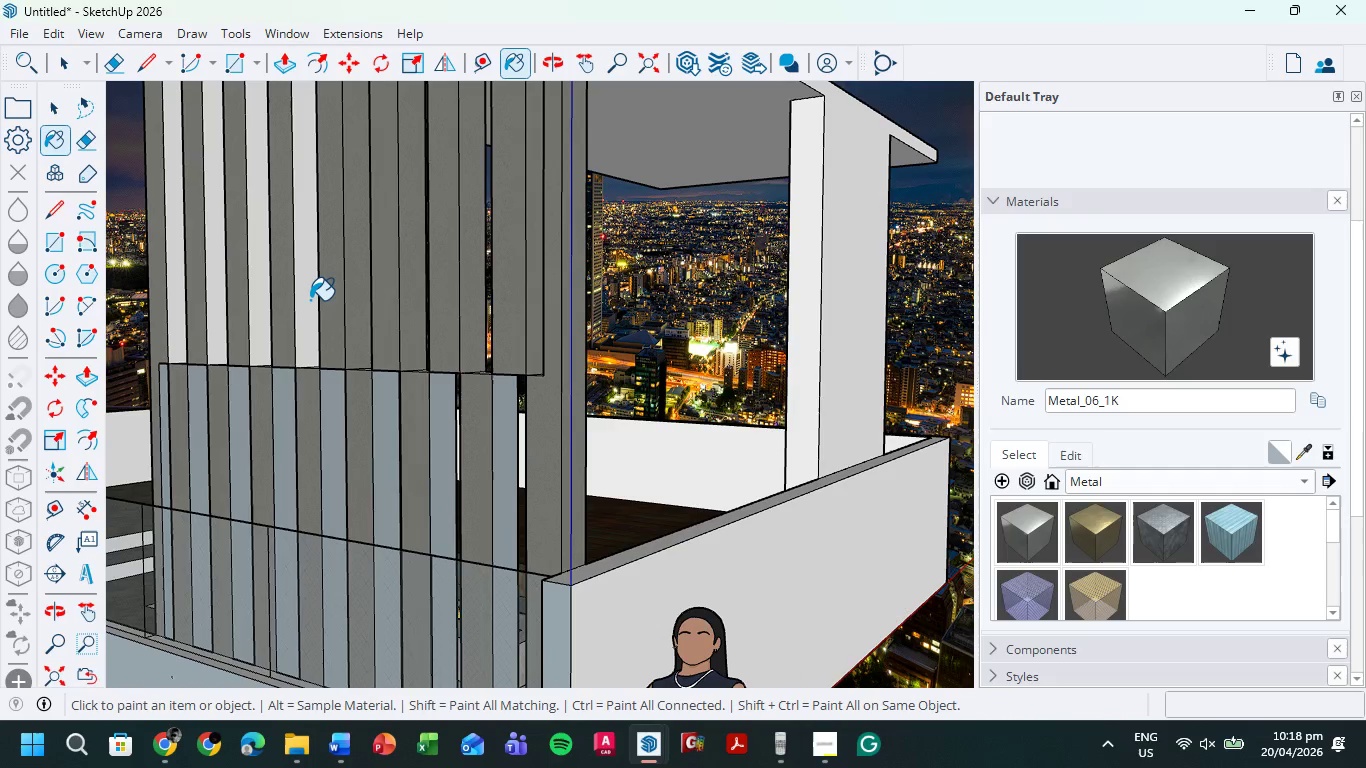 
left_click([310, 300])
 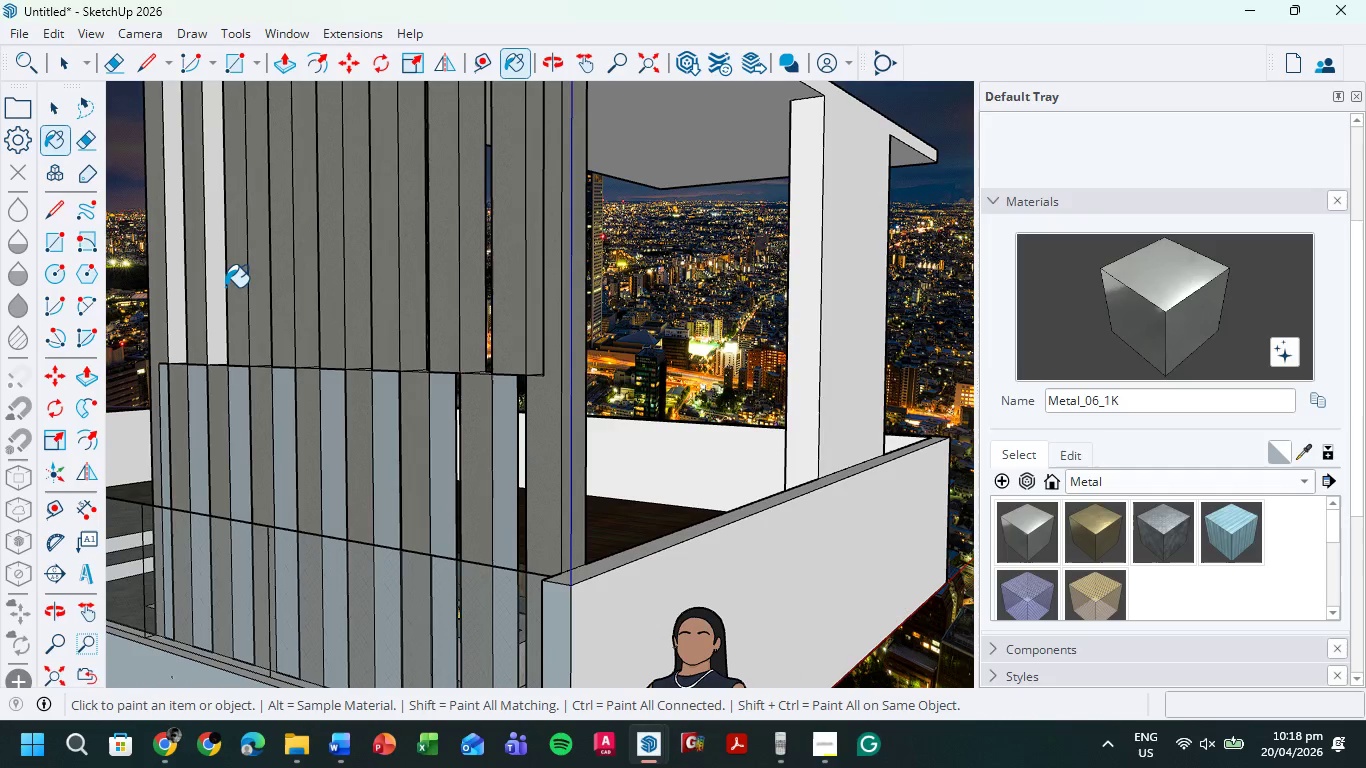 
double_click([217, 285])
 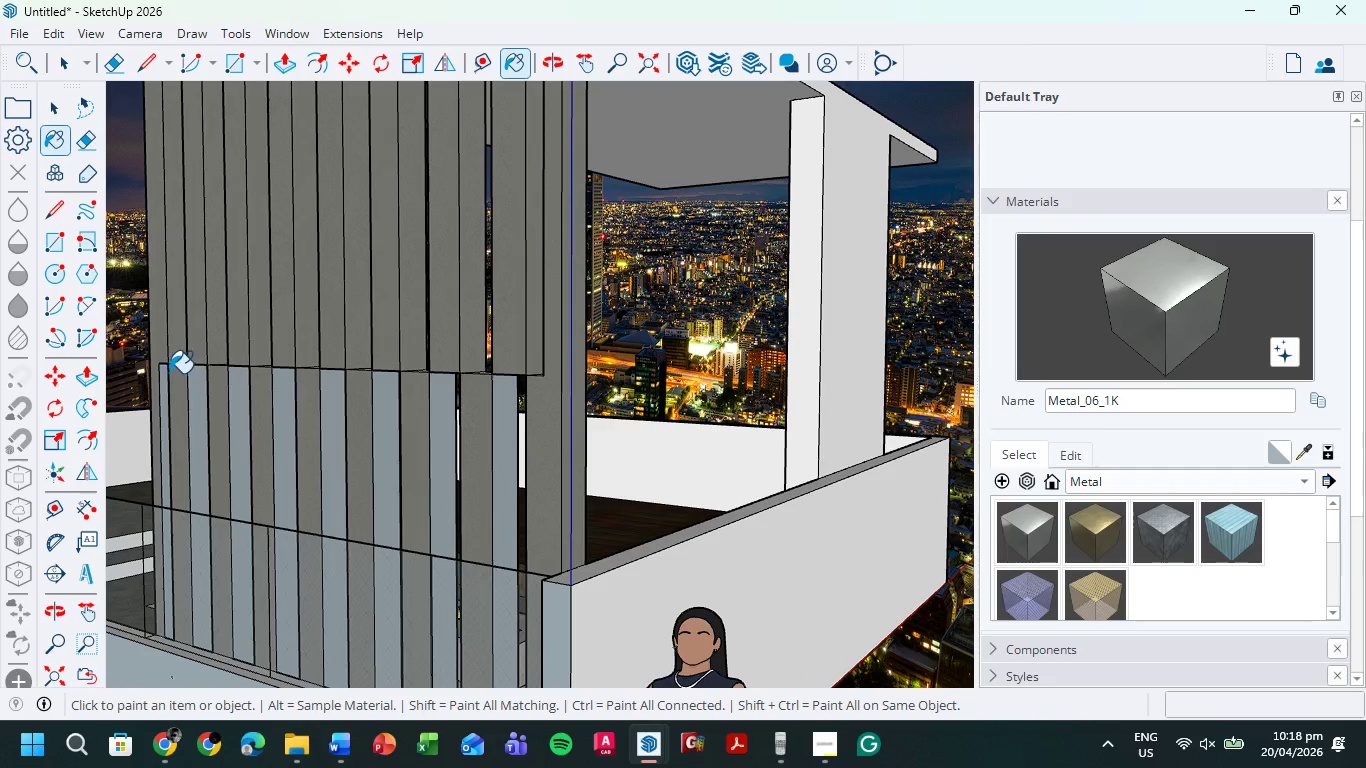 
left_click([161, 375])
 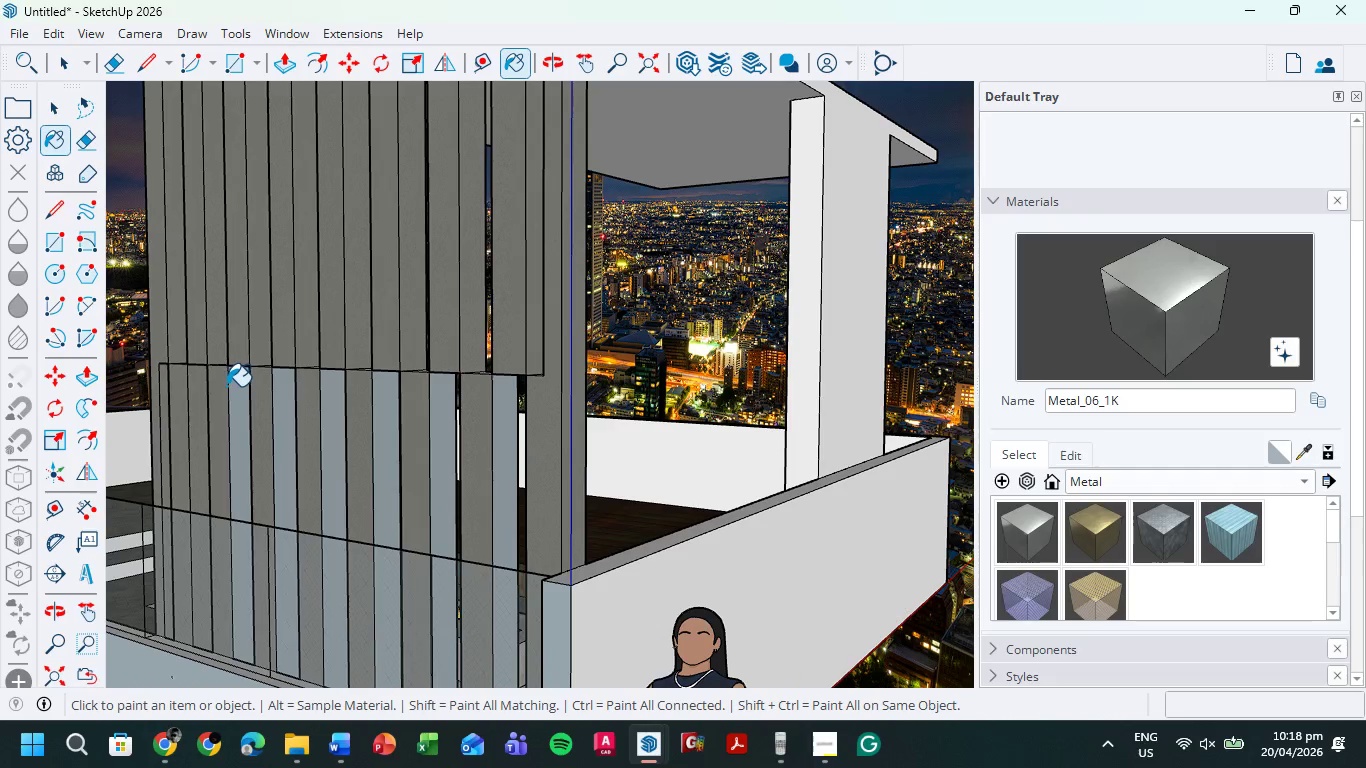 
double_click([227, 386])
 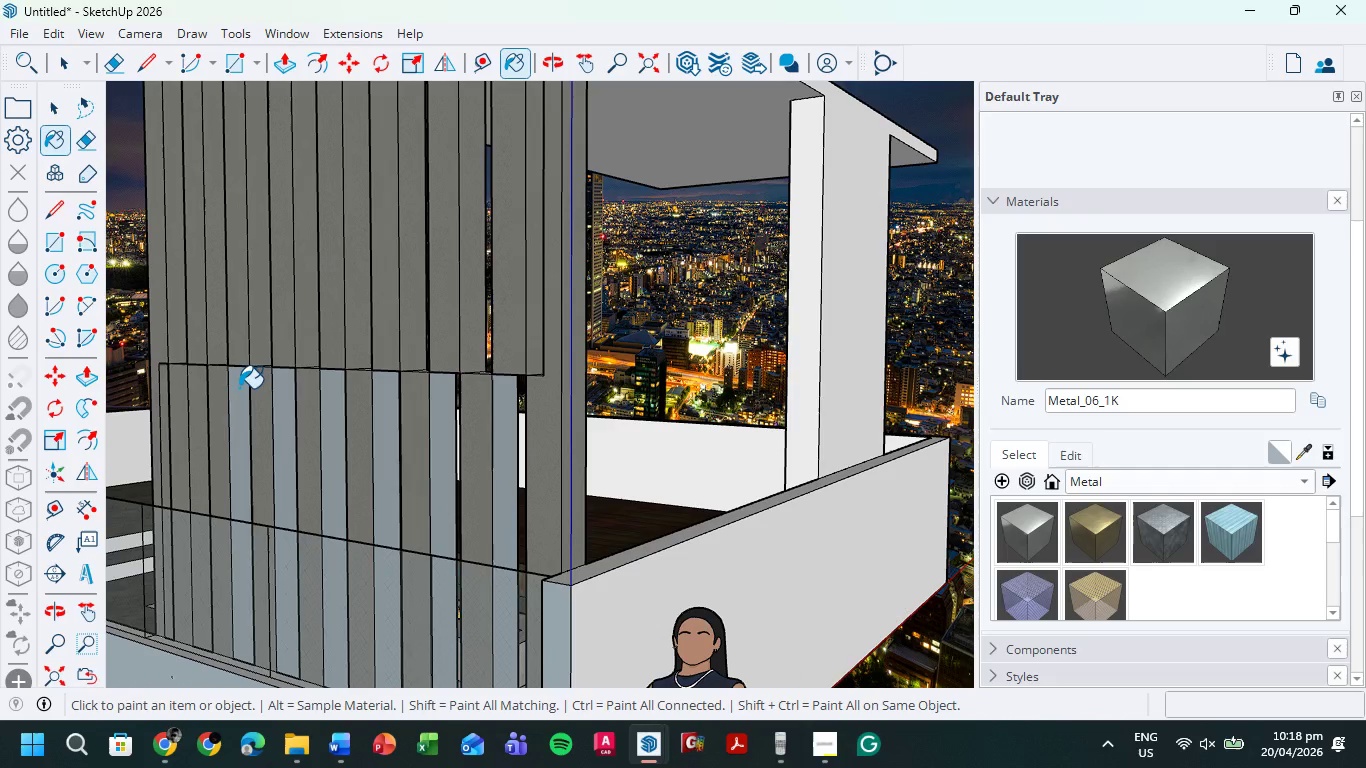 
triple_click([239, 388])
 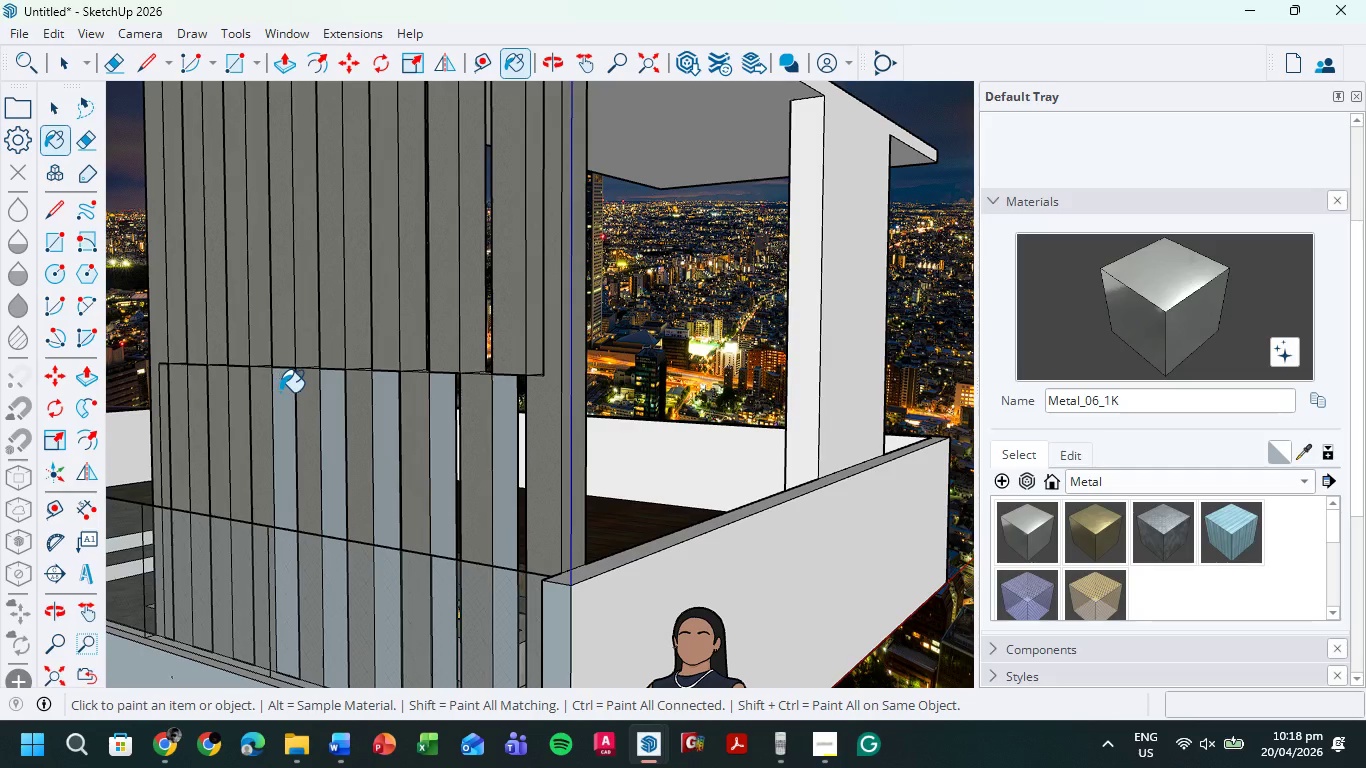 
left_click([280, 392])
 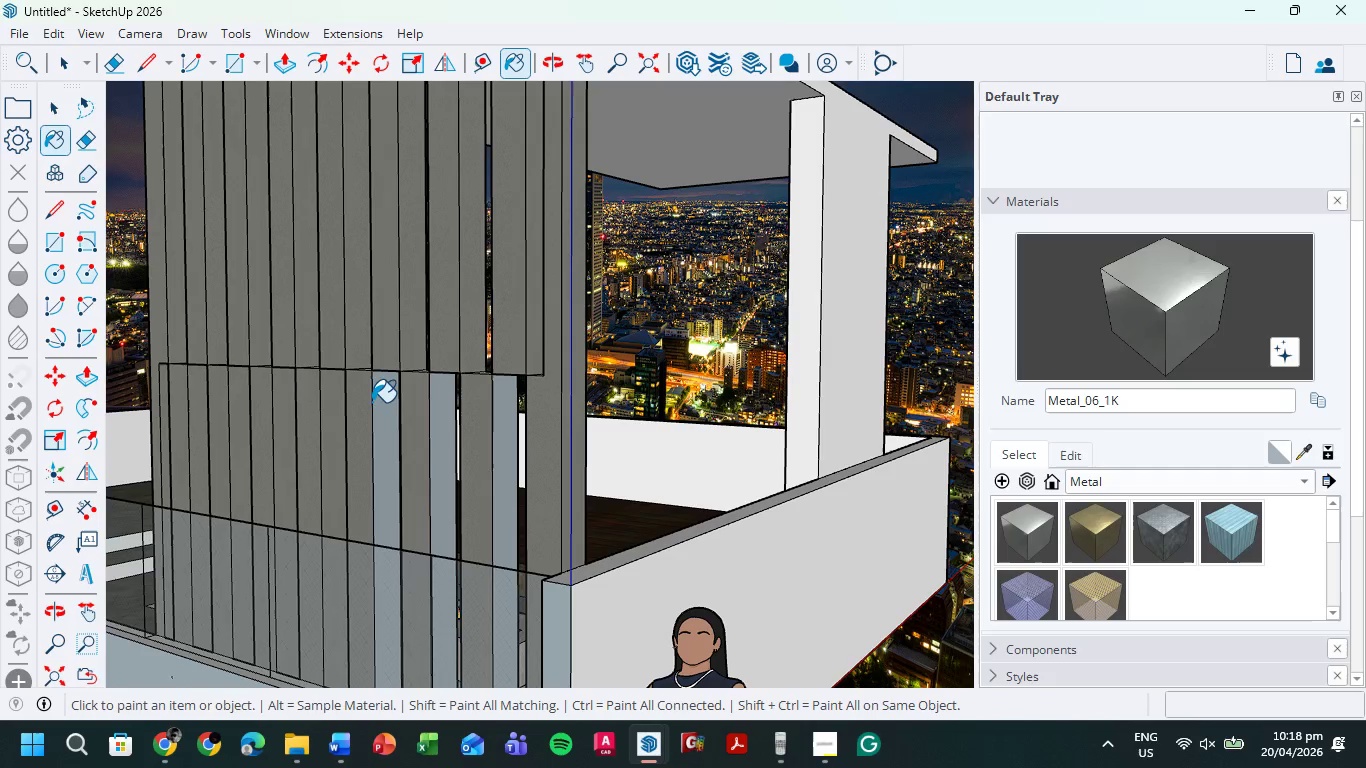 
double_click([378, 402])
 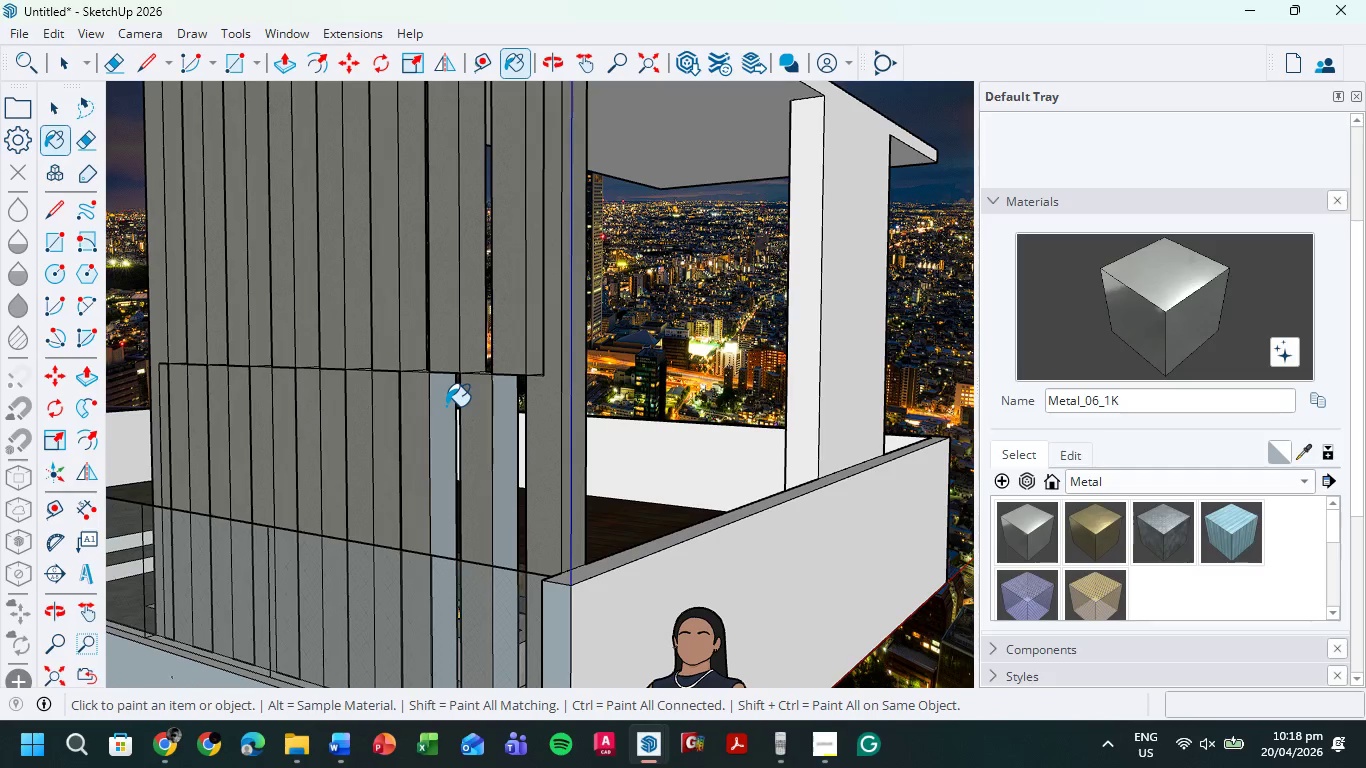 
left_click([446, 406])
 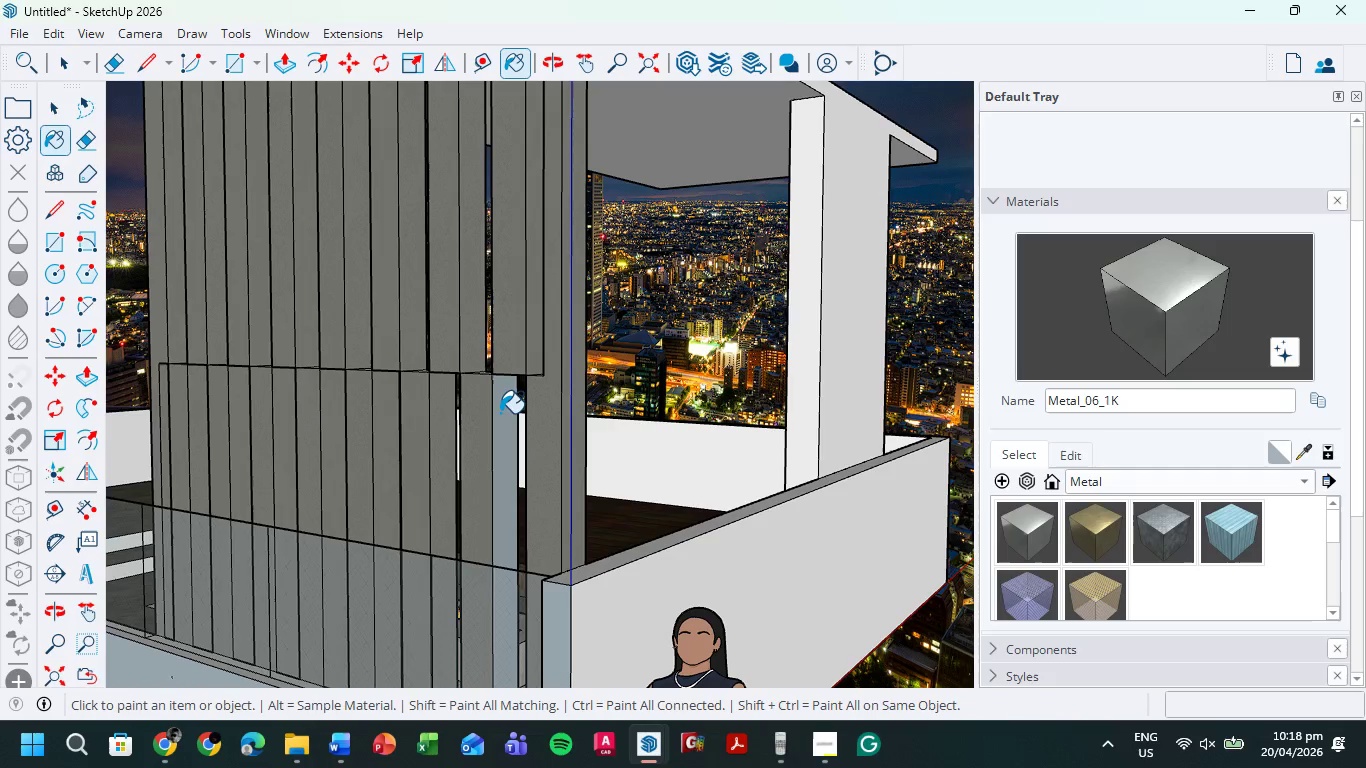 
left_click([503, 413])
 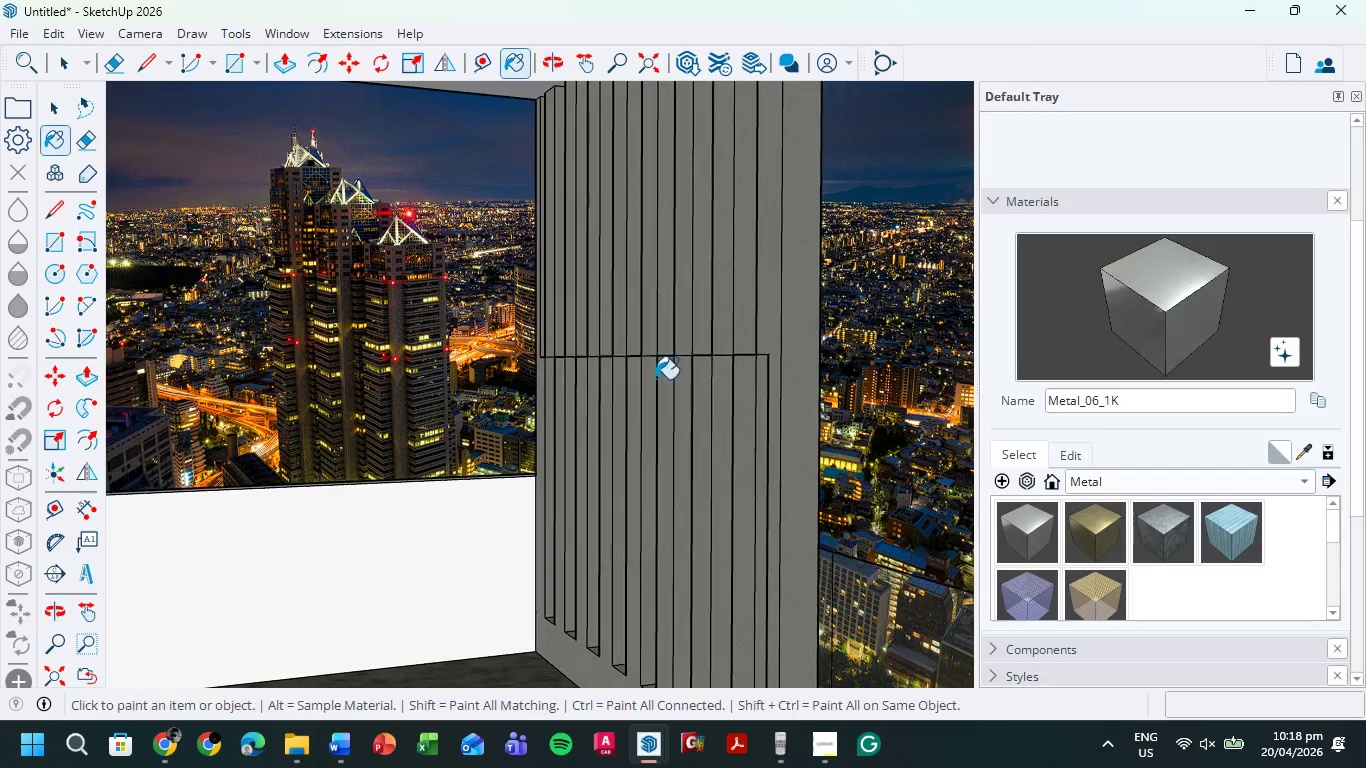 
scroll: coordinate [516, 381], scroll_direction: down, amount: 5.0
 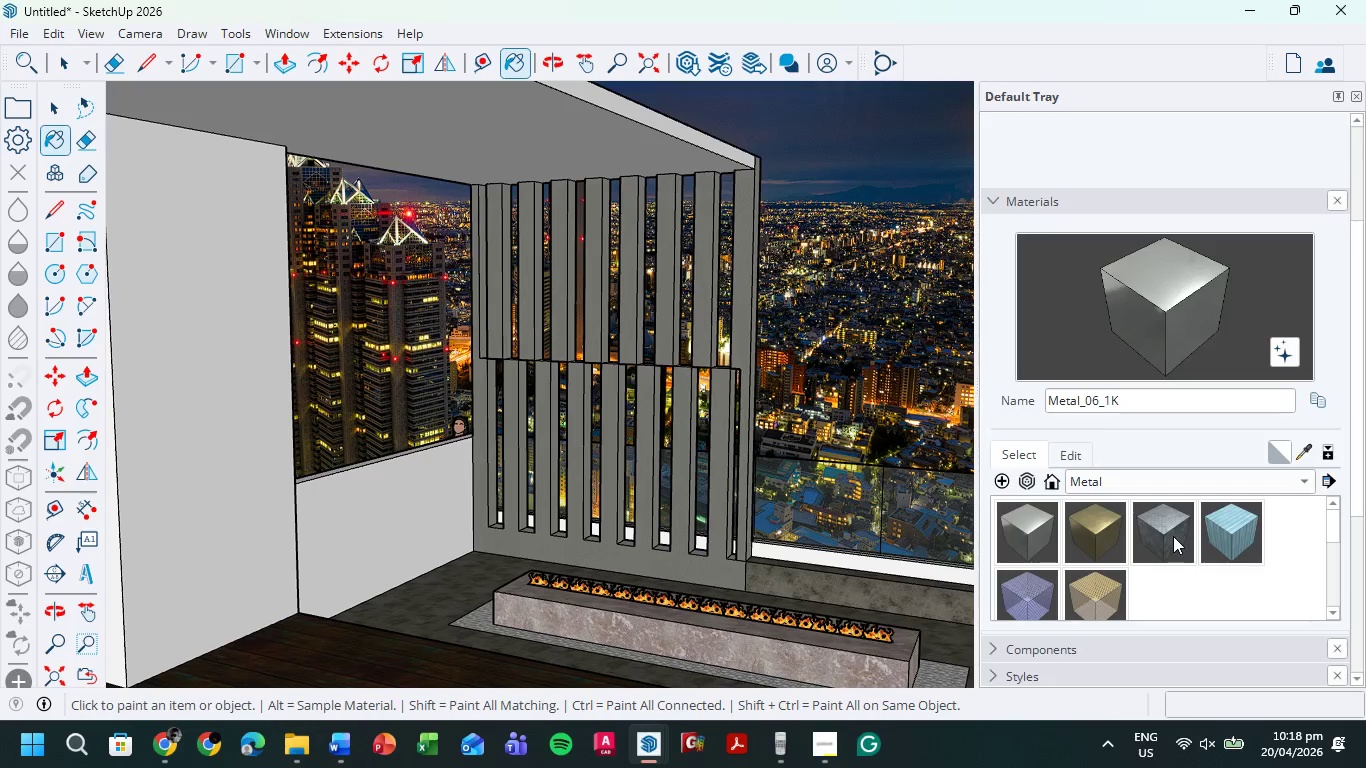 
wait(5.37)
 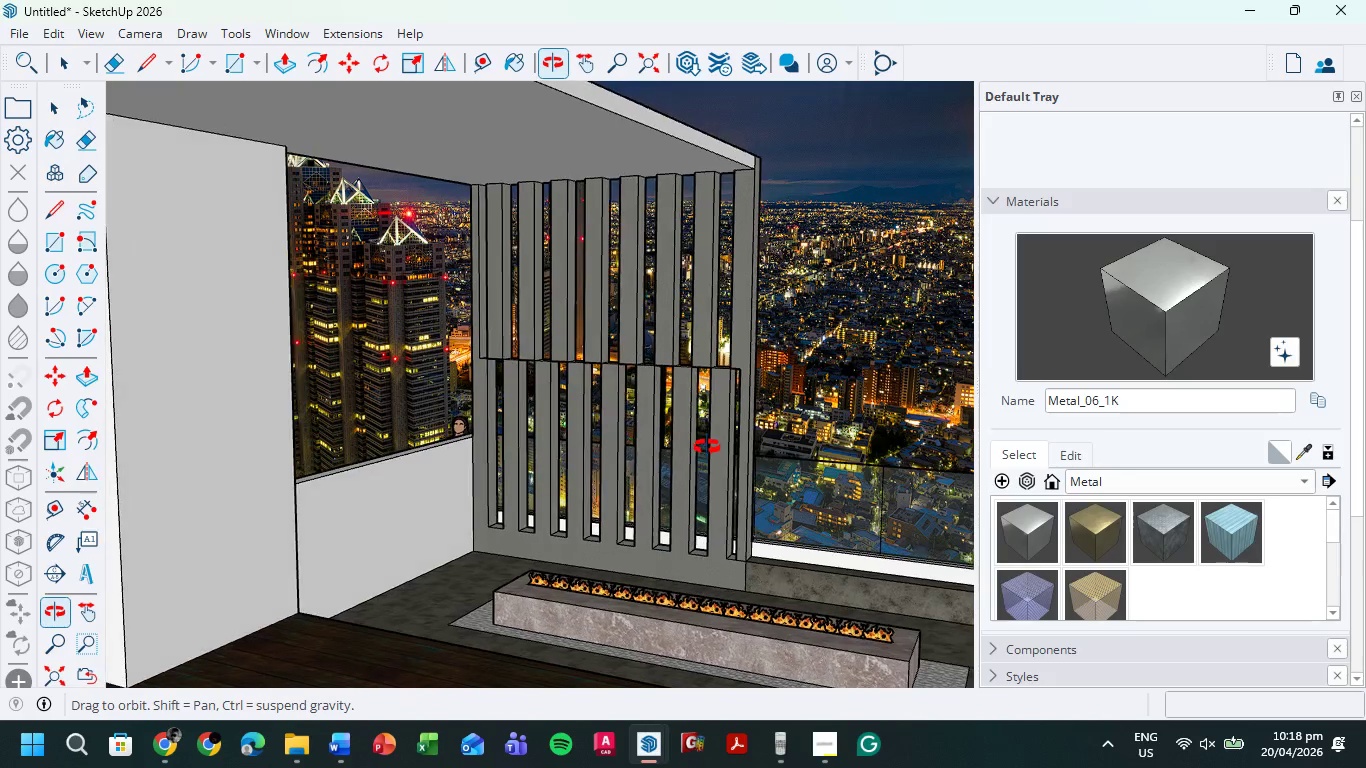 
left_click([1074, 457])
 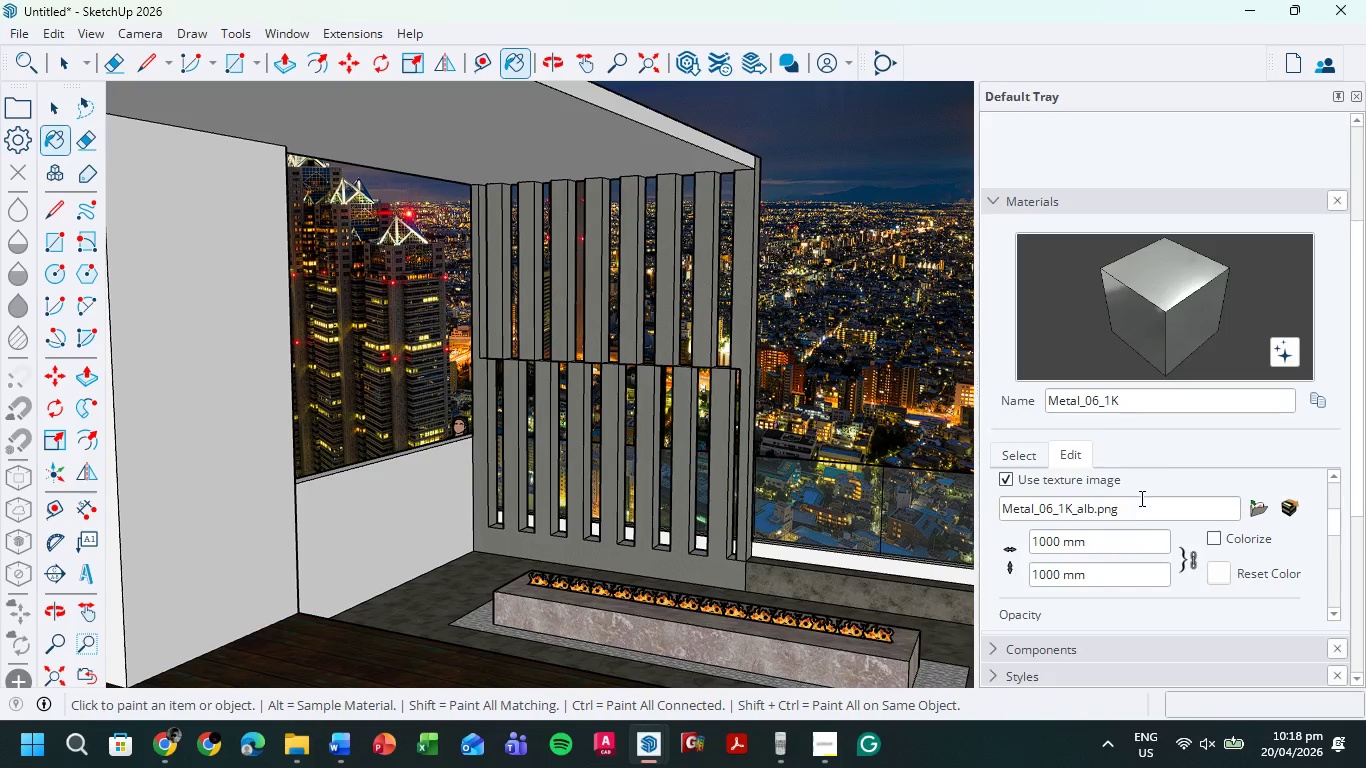 
scroll: coordinate [1169, 518], scroll_direction: down, amount: 8.0
 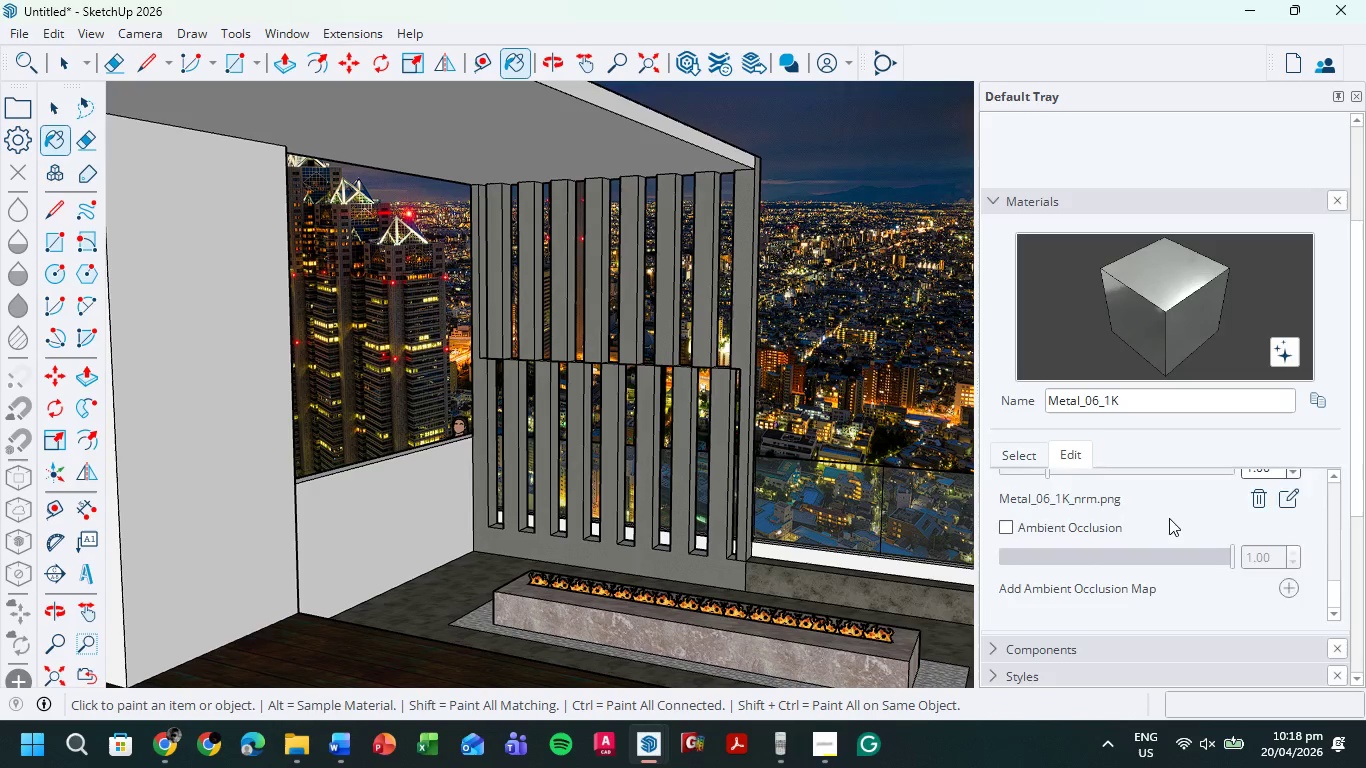 
scroll: coordinate [1169, 518], scroll_direction: up, amount: 2.0
 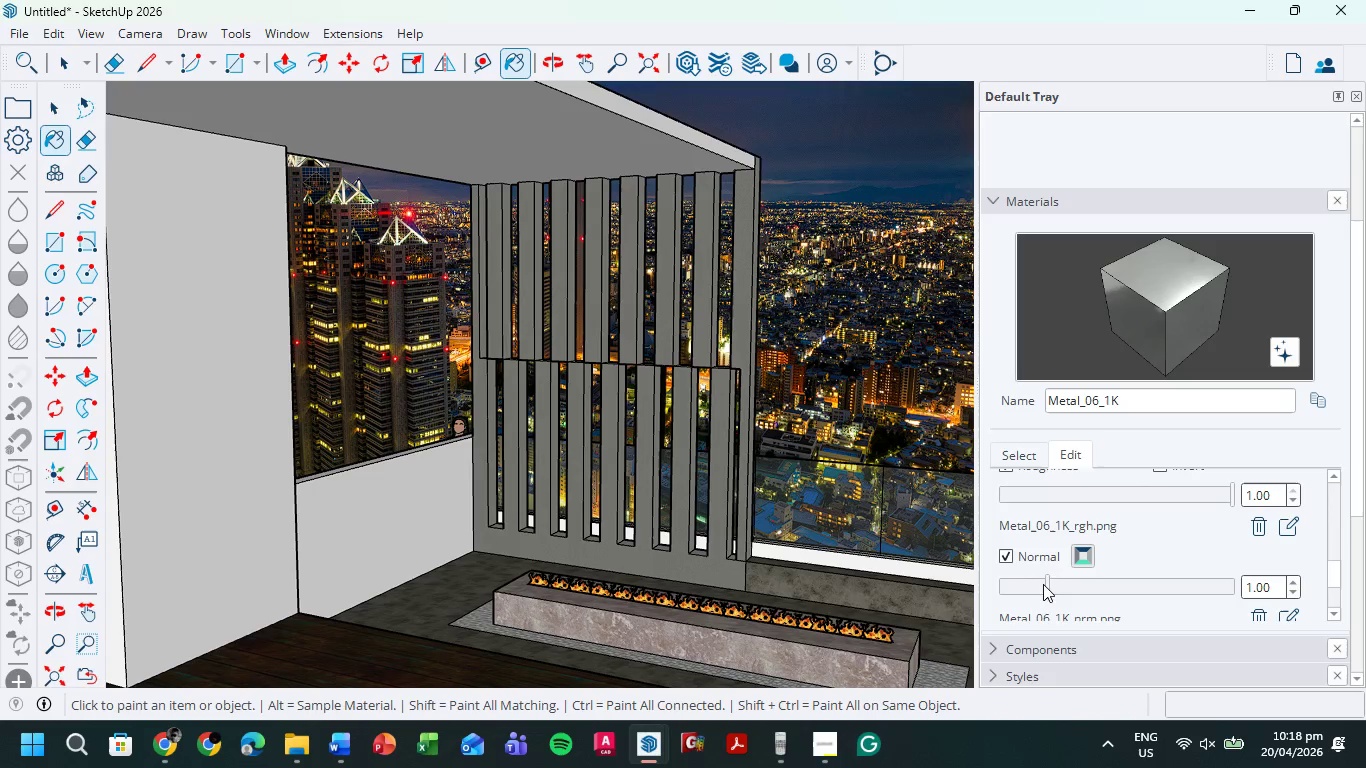 
left_click_drag(start_coordinate=[1049, 583], to_coordinate=[1057, 583])
 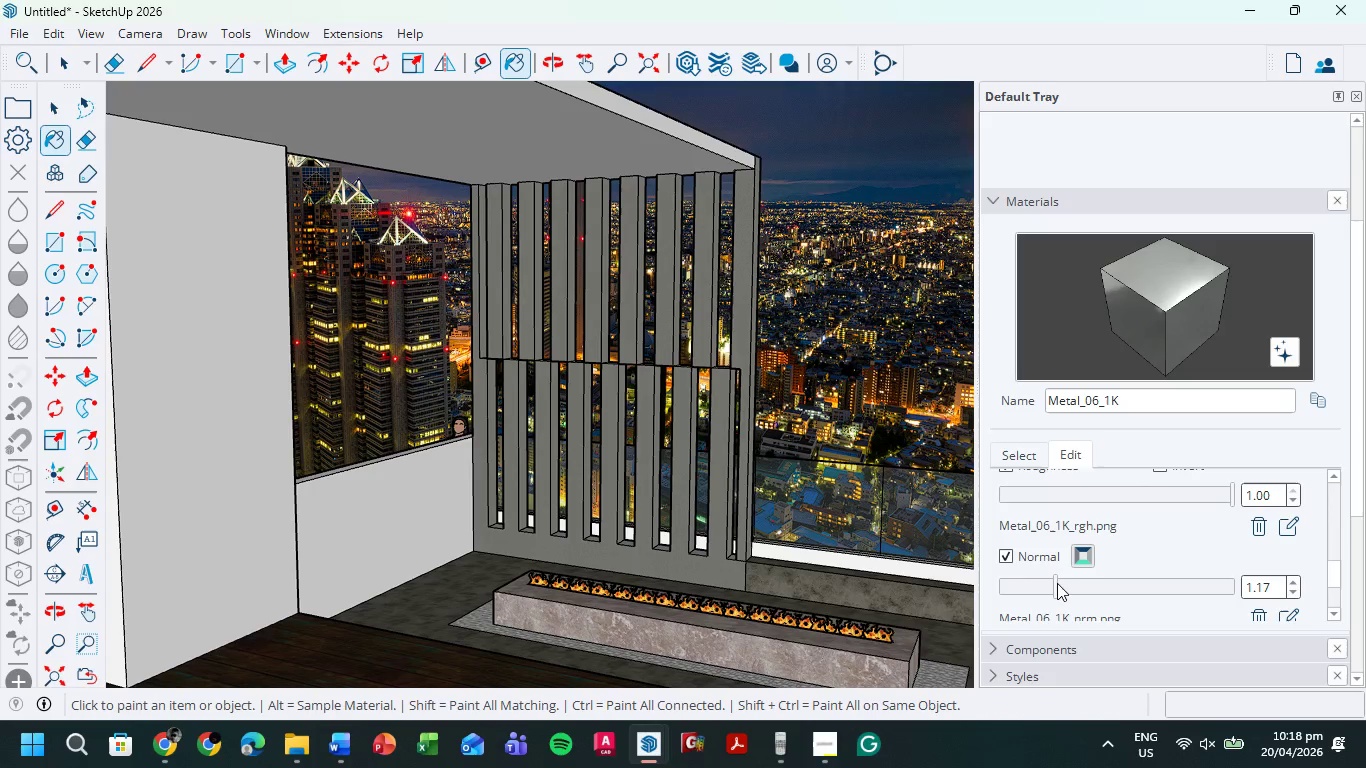 
left_click_drag(start_coordinate=[1057, 583], to_coordinate=[1058, 557])
 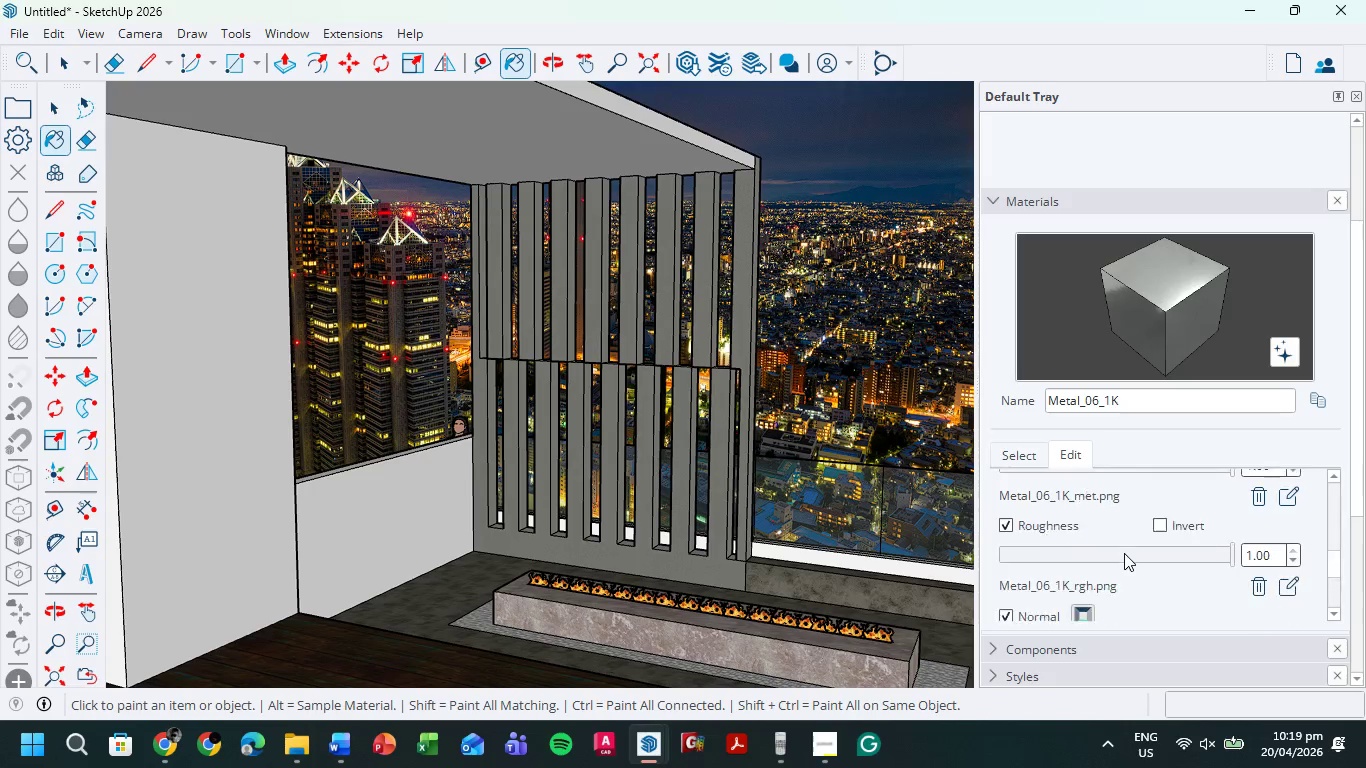 
scroll: coordinate [1124, 553], scroll_direction: up, amount: 2.0
 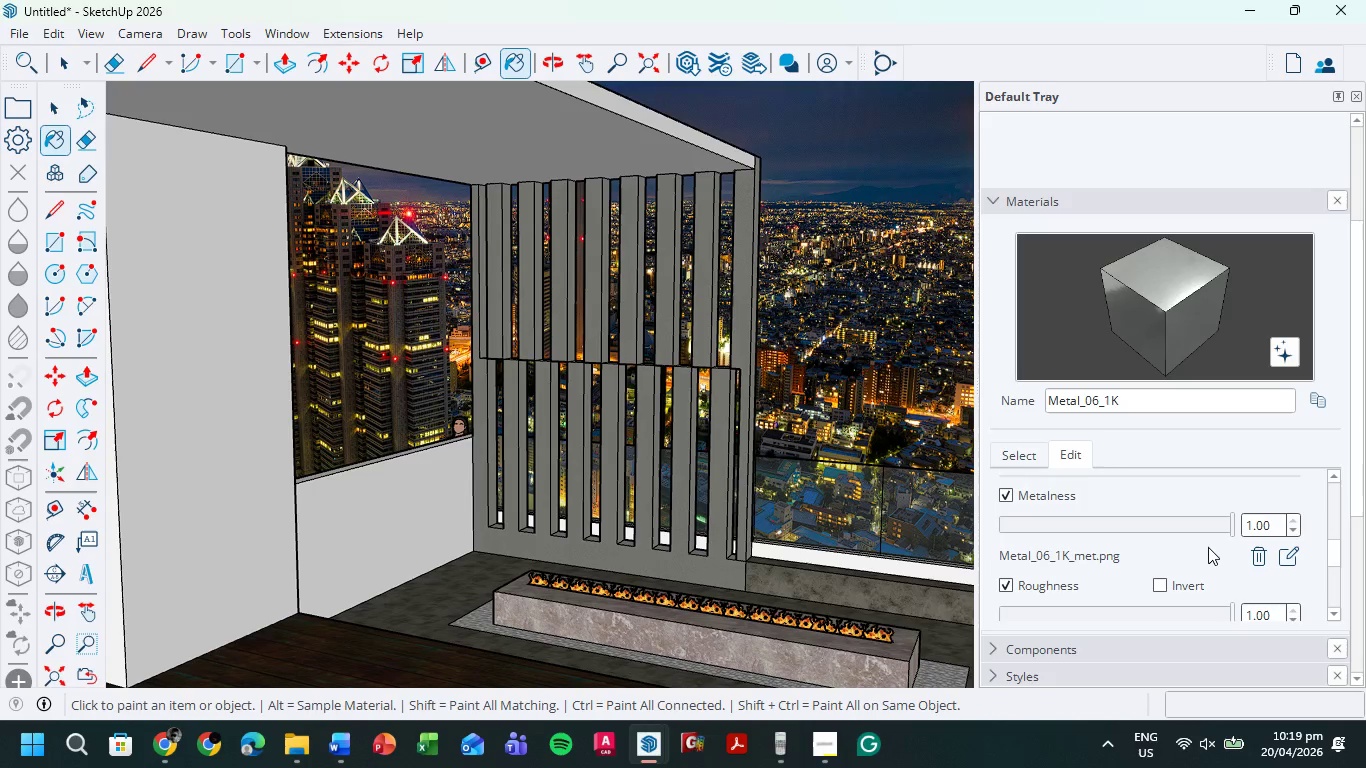 
scroll: coordinate [1209, 547], scroll_direction: down, amount: 1.0
 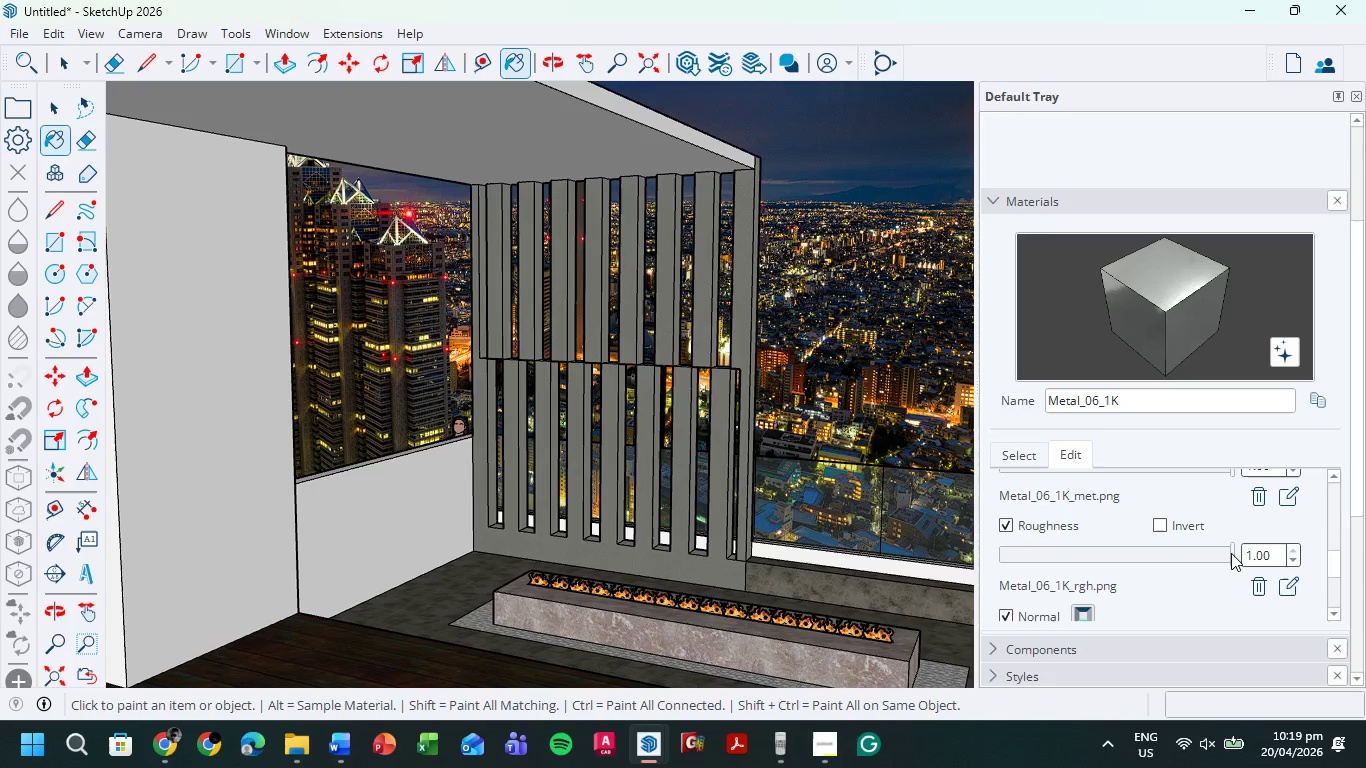 
left_click_drag(start_coordinate=[1231, 553], to_coordinate=[1241, 557])
 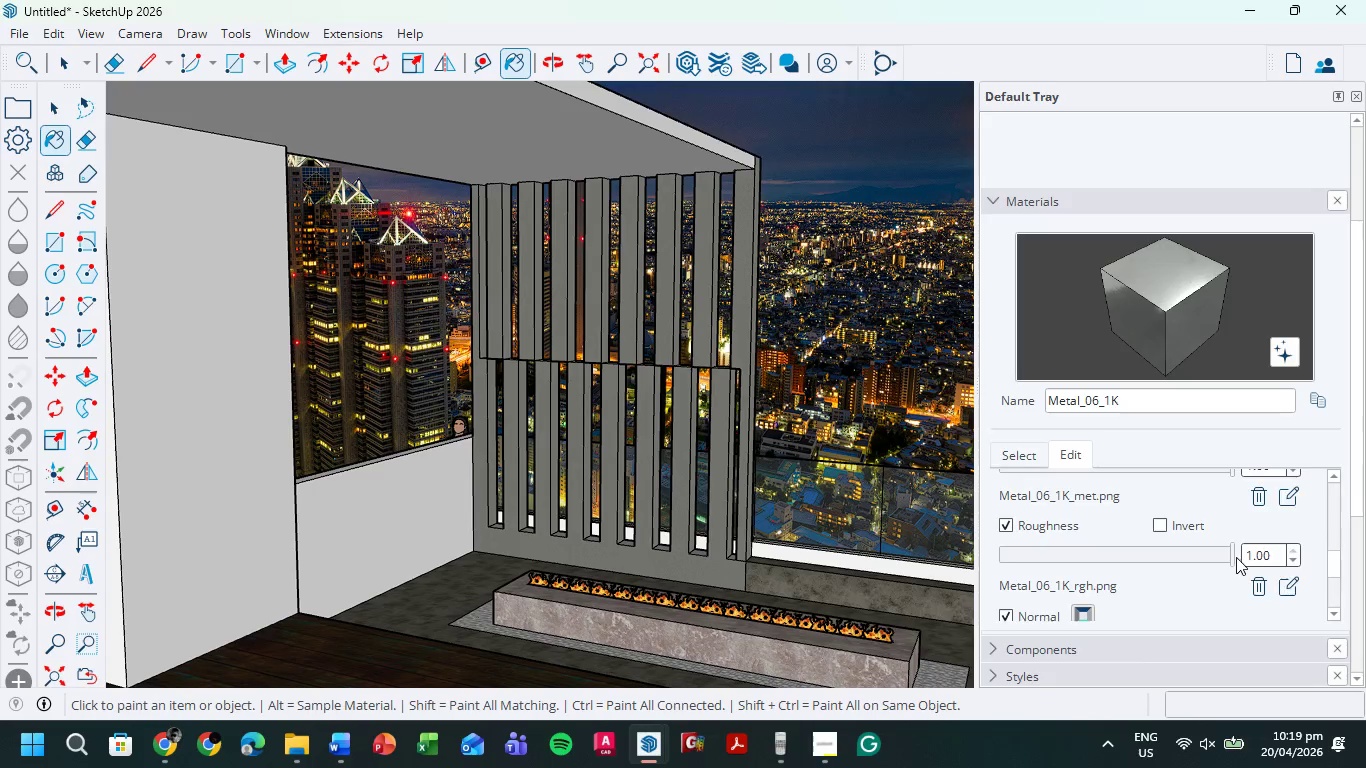 
scroll: coordinate [1234, 557], scroll_direction: up, amount: 3.0
 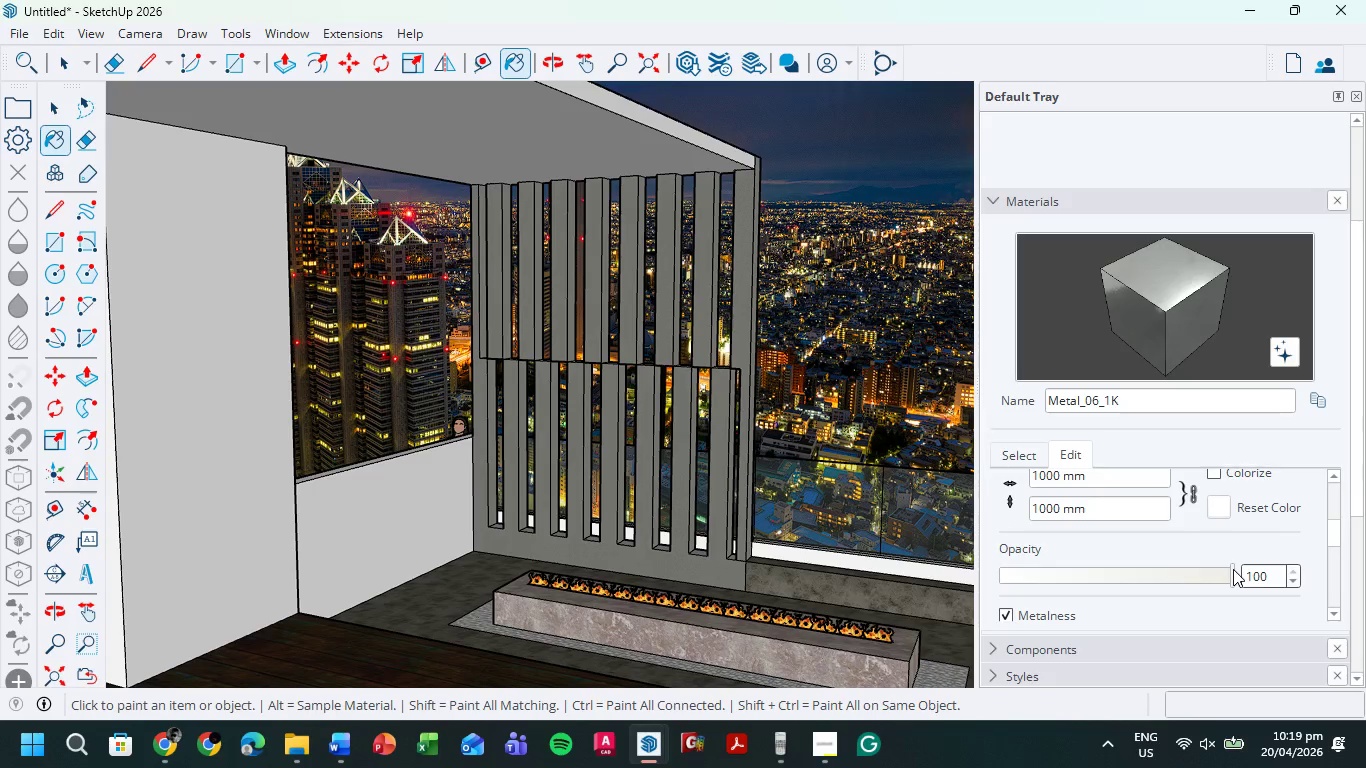 
left_click_drag(start_coordinate=[1233, 569], to_coordinate=[1279, 564])
 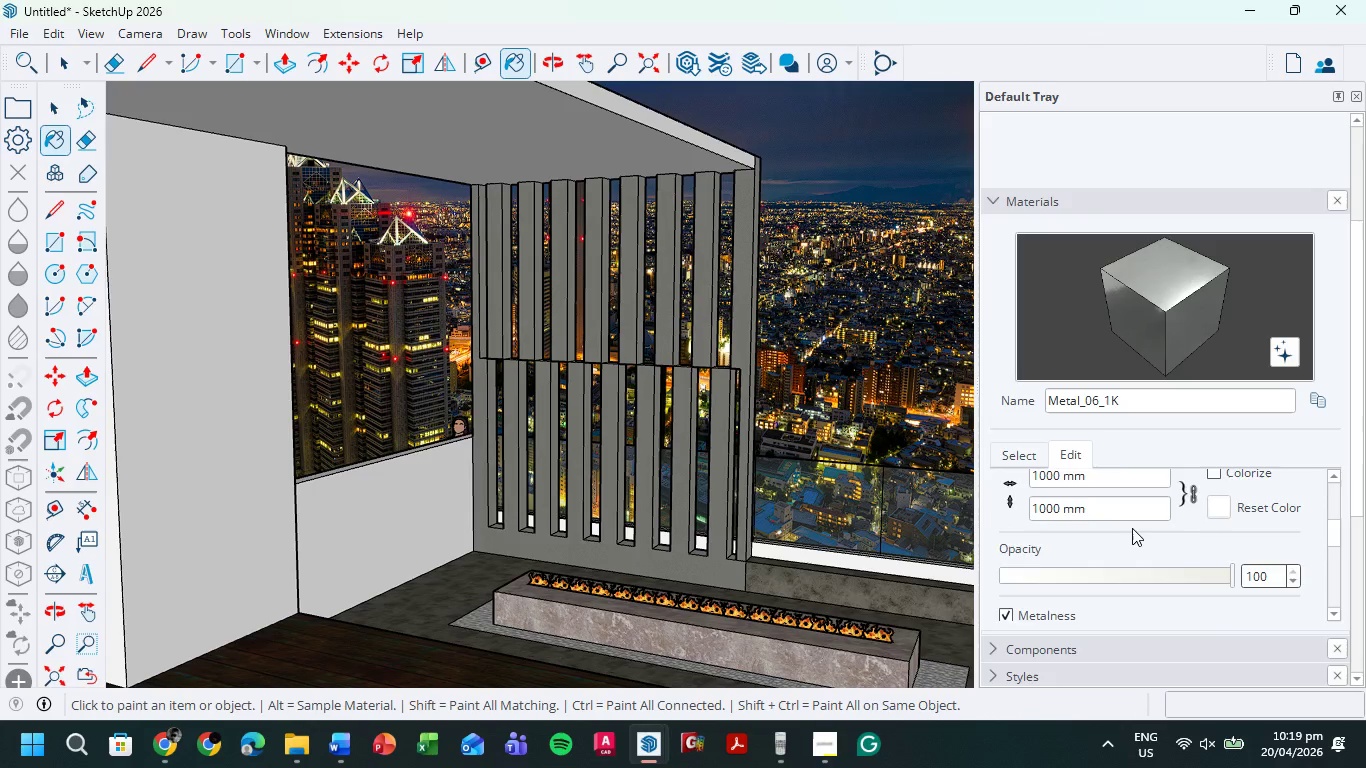 
scroll: coordinate [1092, 478], scroll_direction: up, amount: 3.0
 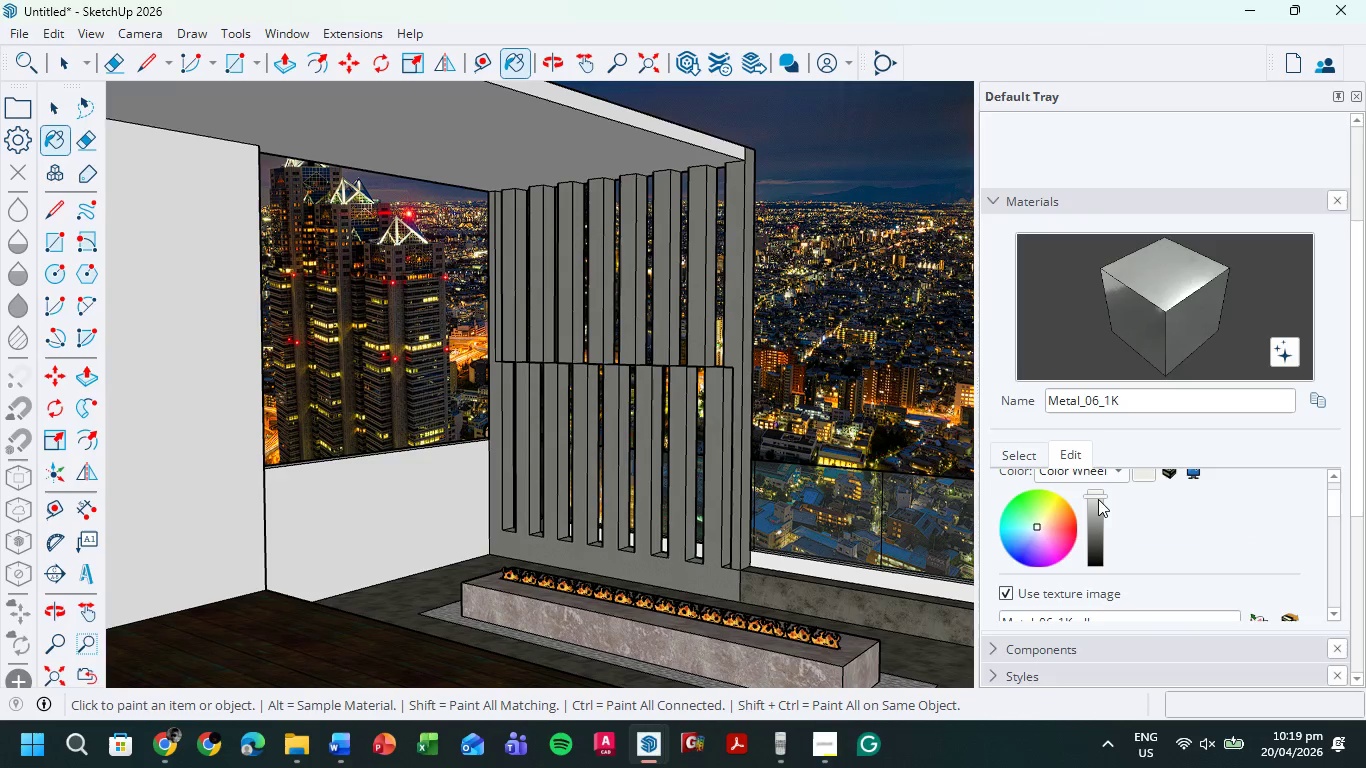 
left_click_drag(start_coordinate=[1097, 496], to_coordinate=[1099, 528])
 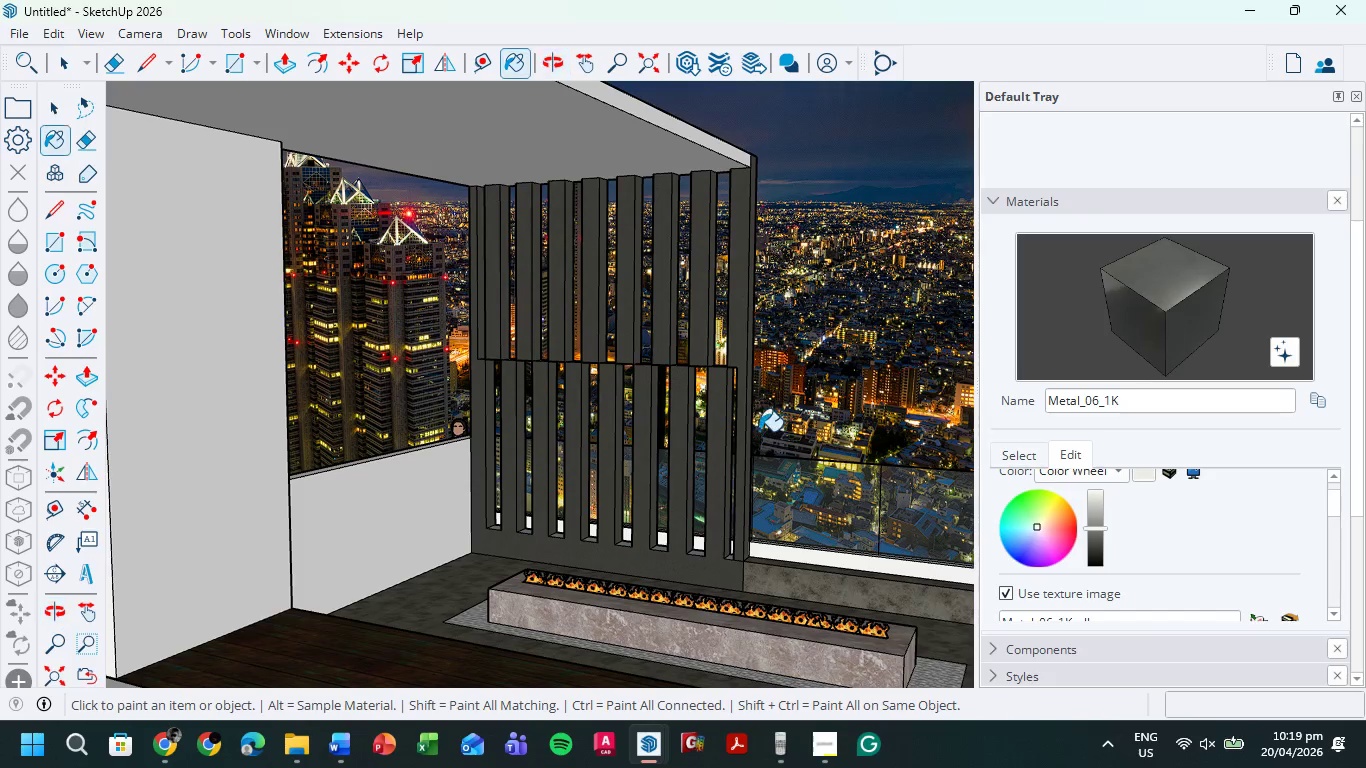 
scroll: coordinate [587, 421], scroll_direction: up, amount: 3.0
 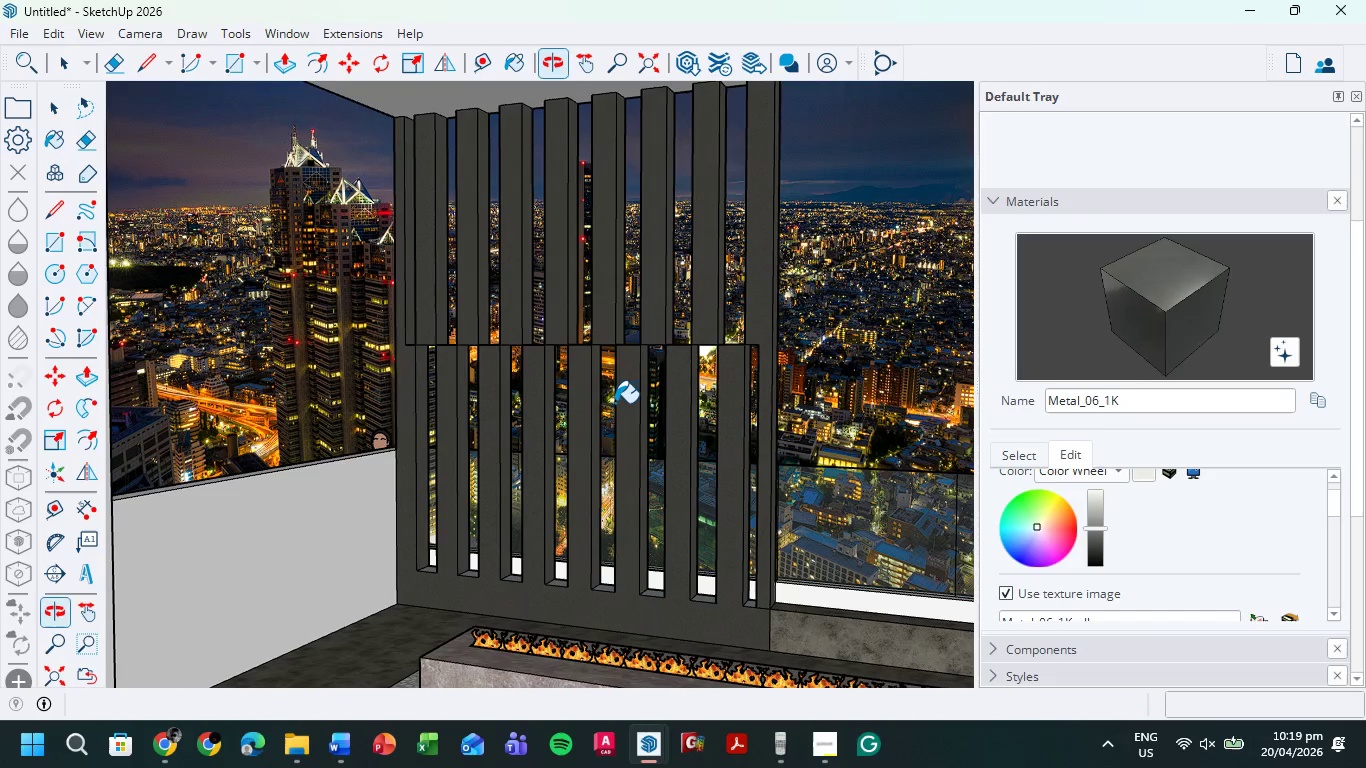 
scroll: coordinate [526, 390], scroll_direction: down, amount: 5.0
 